 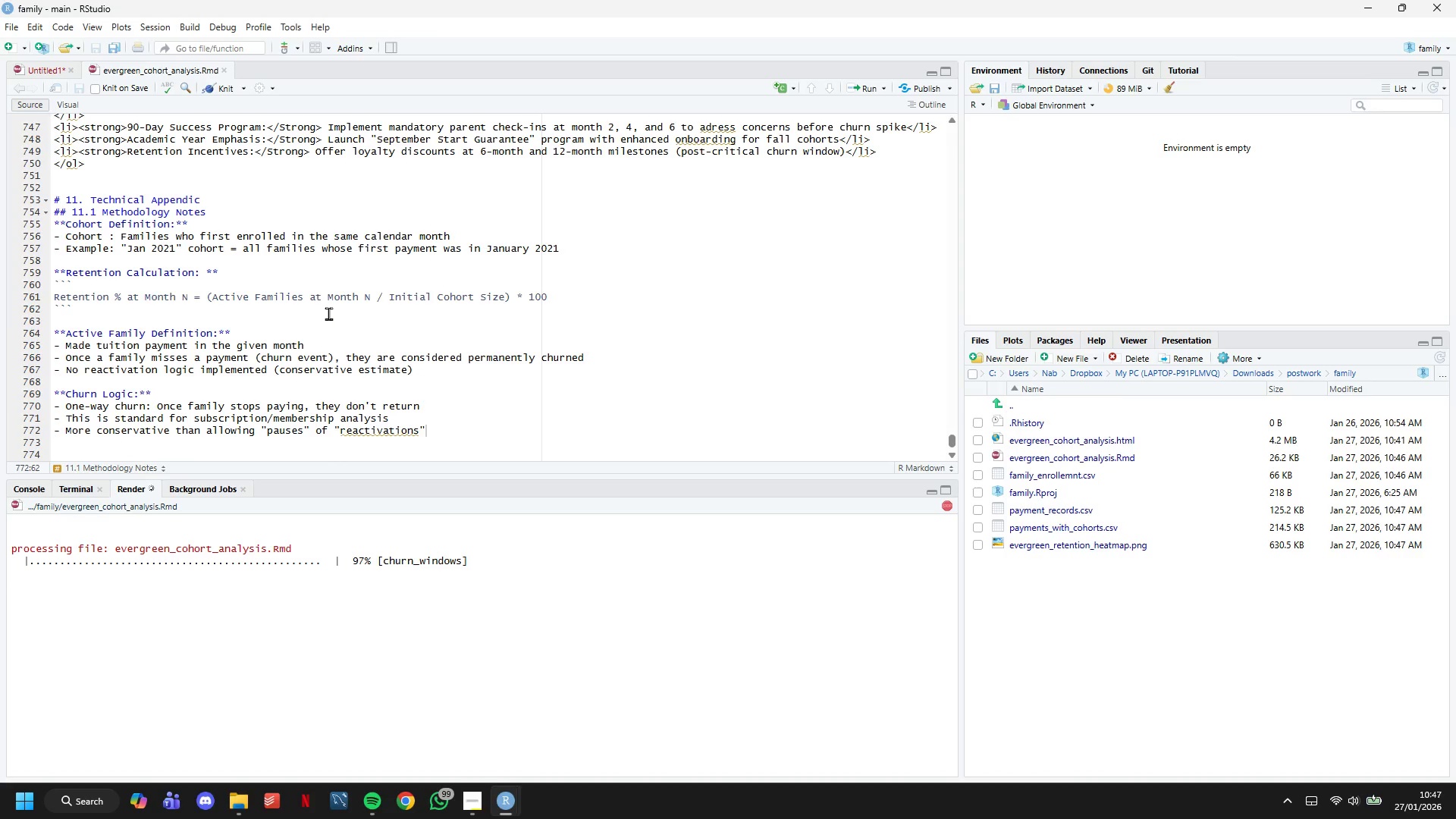 
scroll: coordinate [827, 323], scroll_direction: down, amount: 3.0
 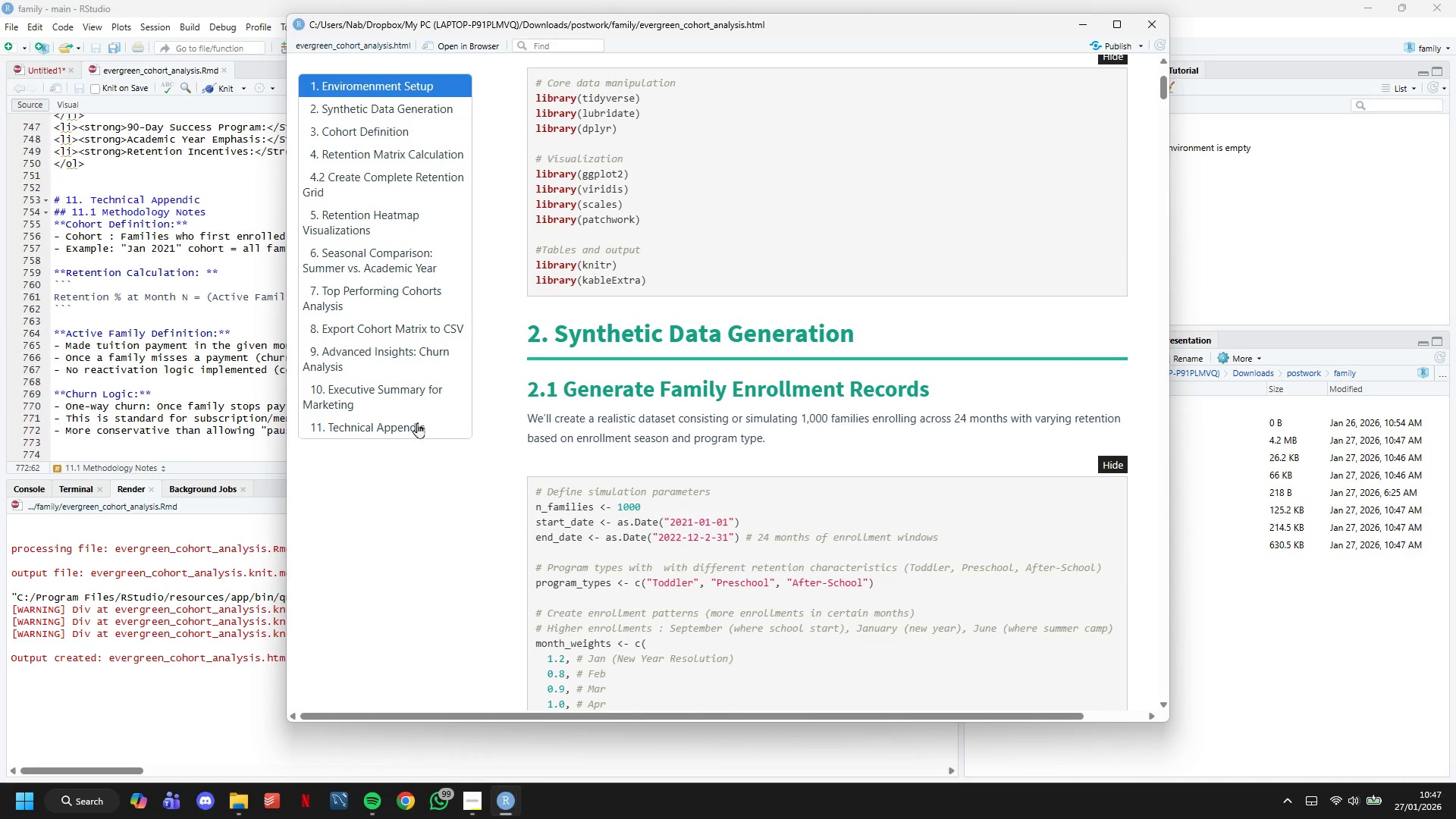 
left_click([416, 425])
 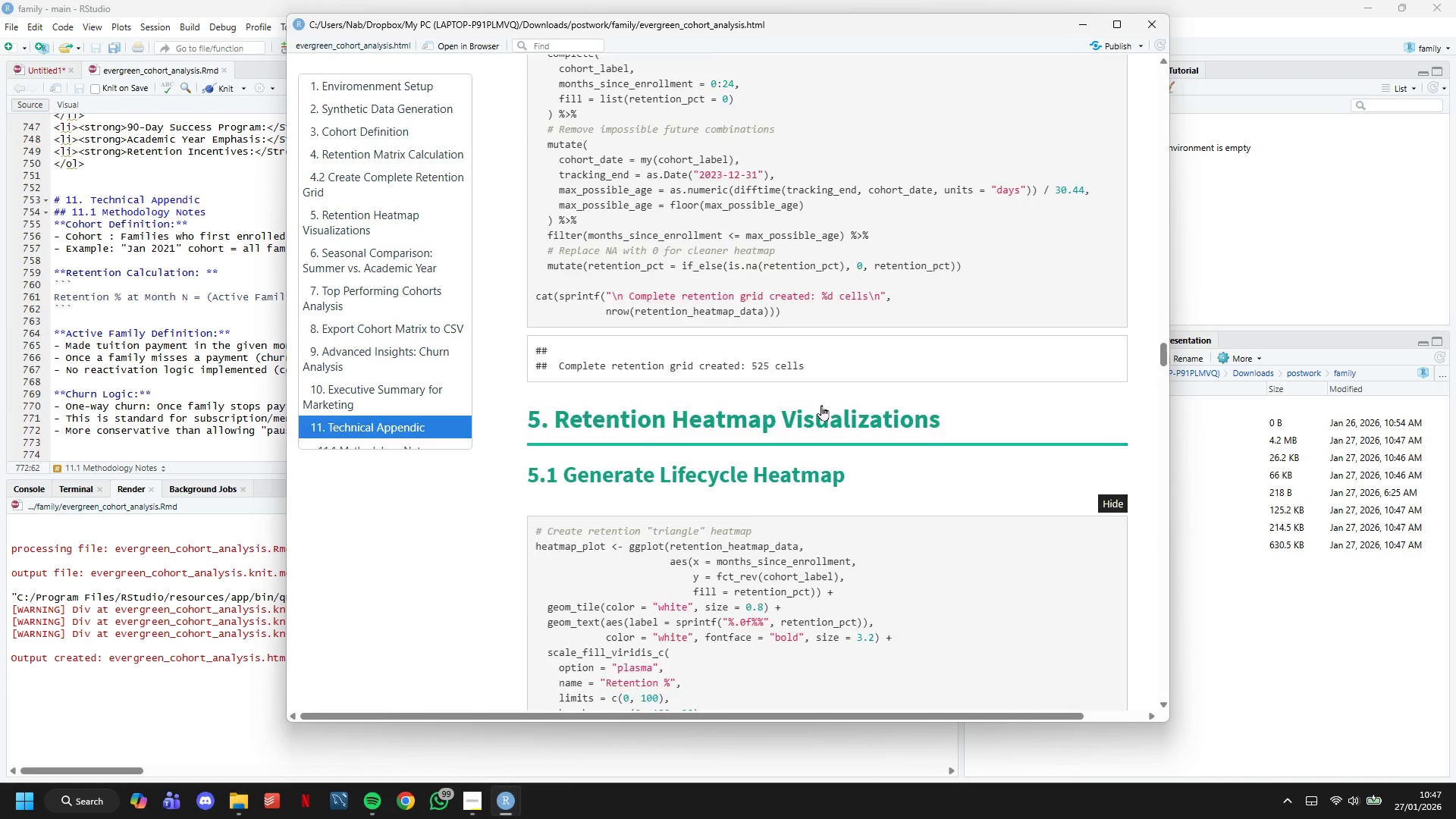 
scroll: coordinate [821, 405], scroll_direction: down, amount: 4.0
 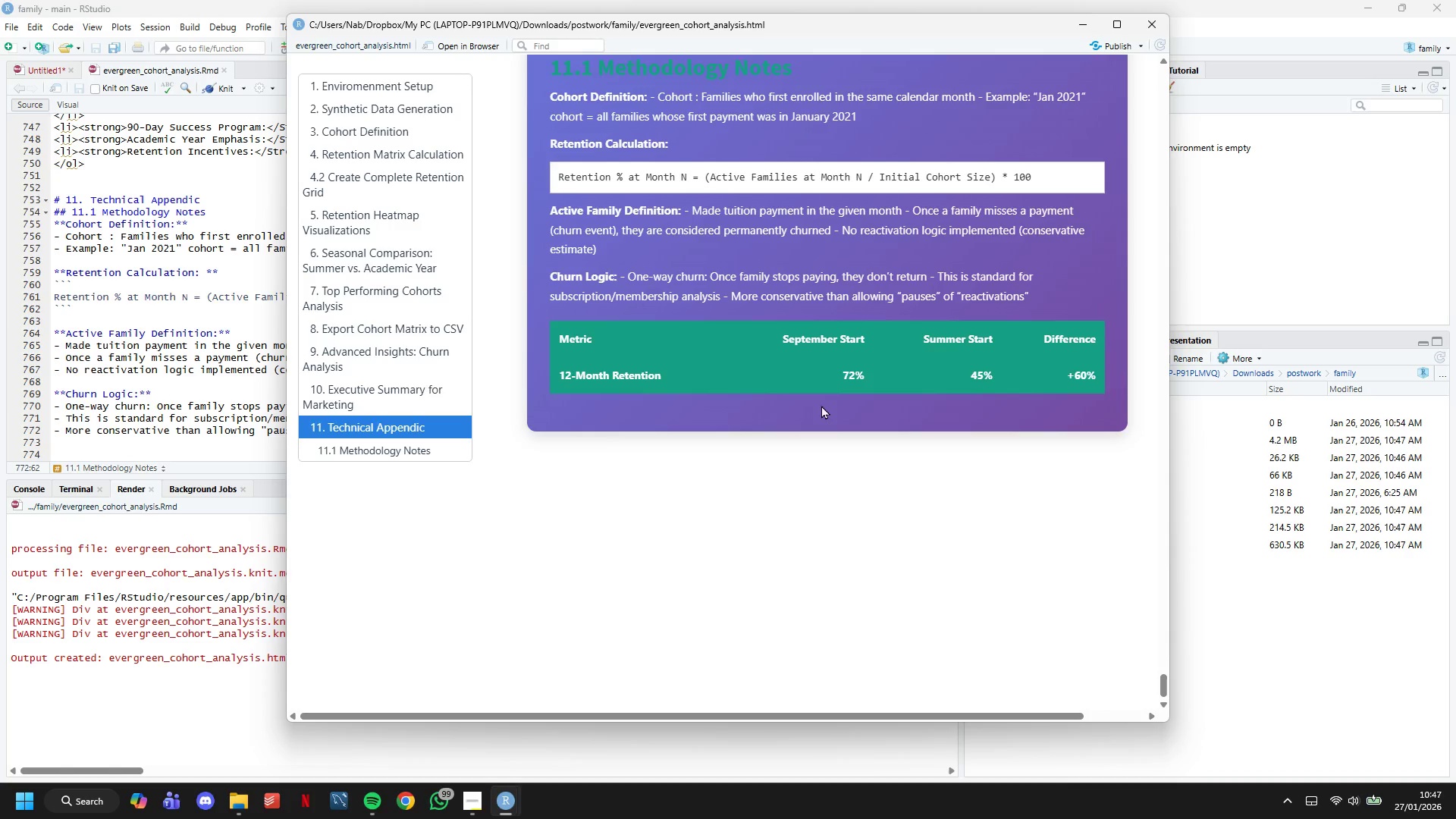 
scroll: coordinate [821, 405], scroll_direction: up, amount: 1.0
 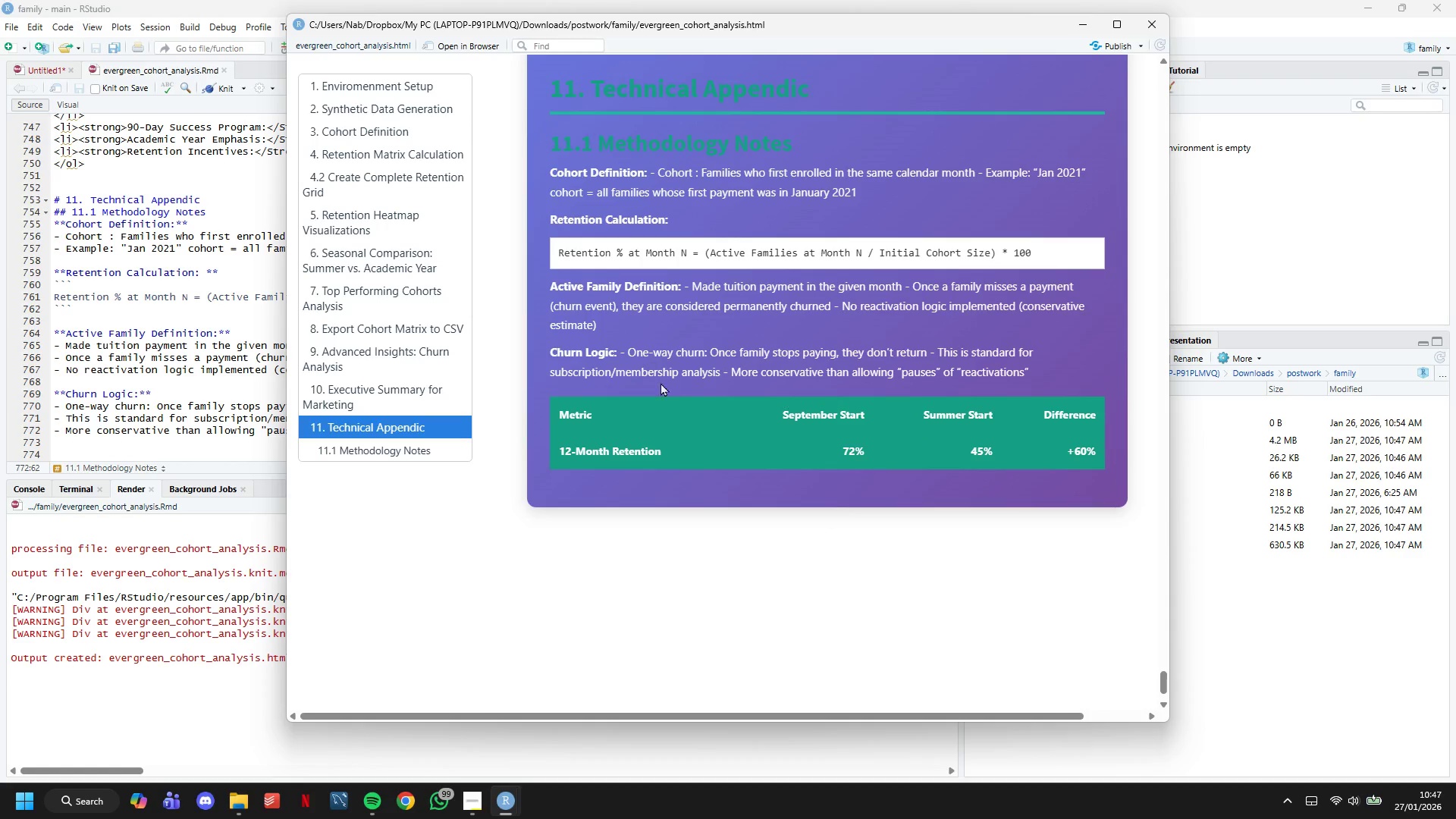 
left_click([424, 442])
 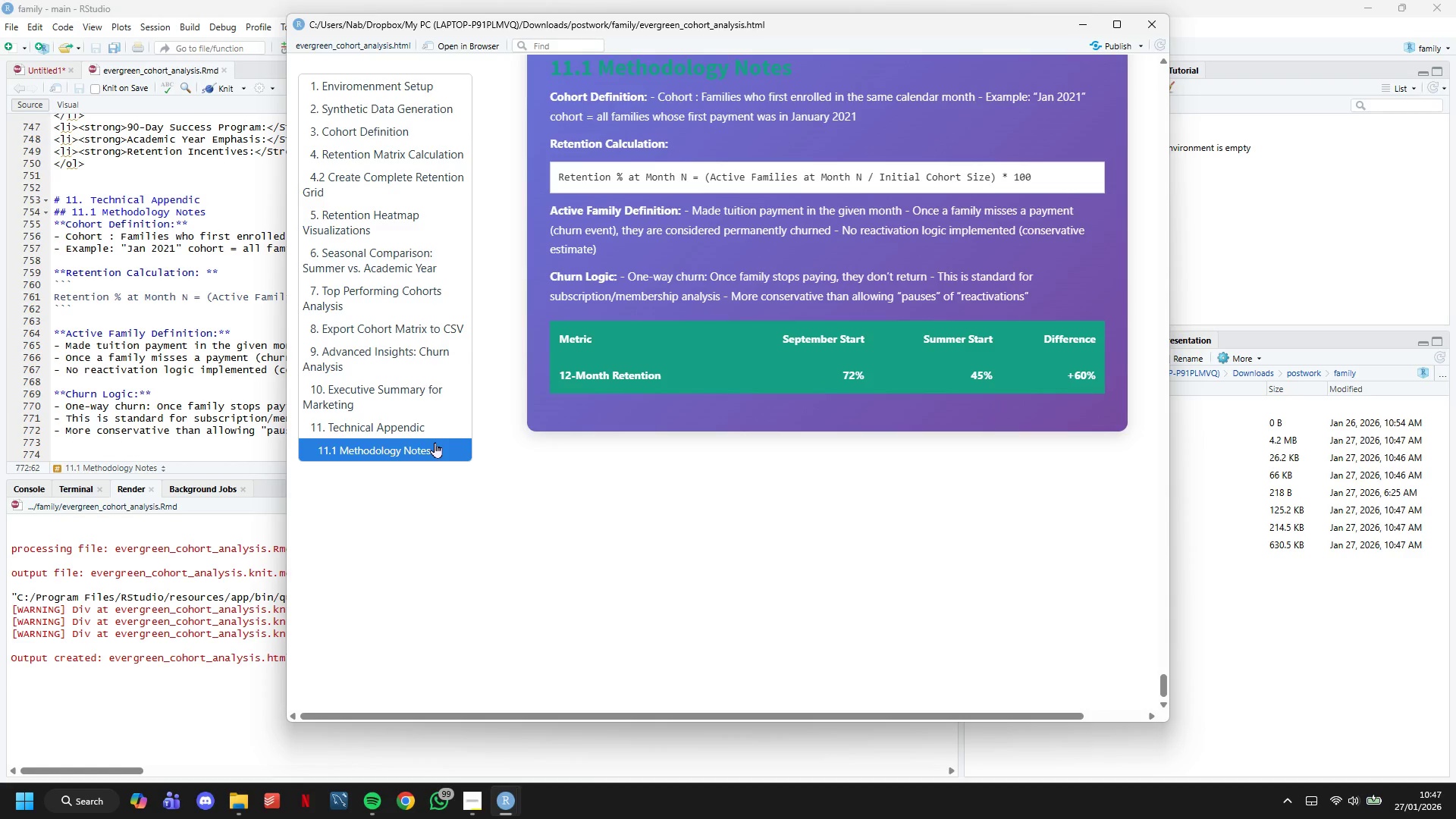 
left_click([431, 442])
 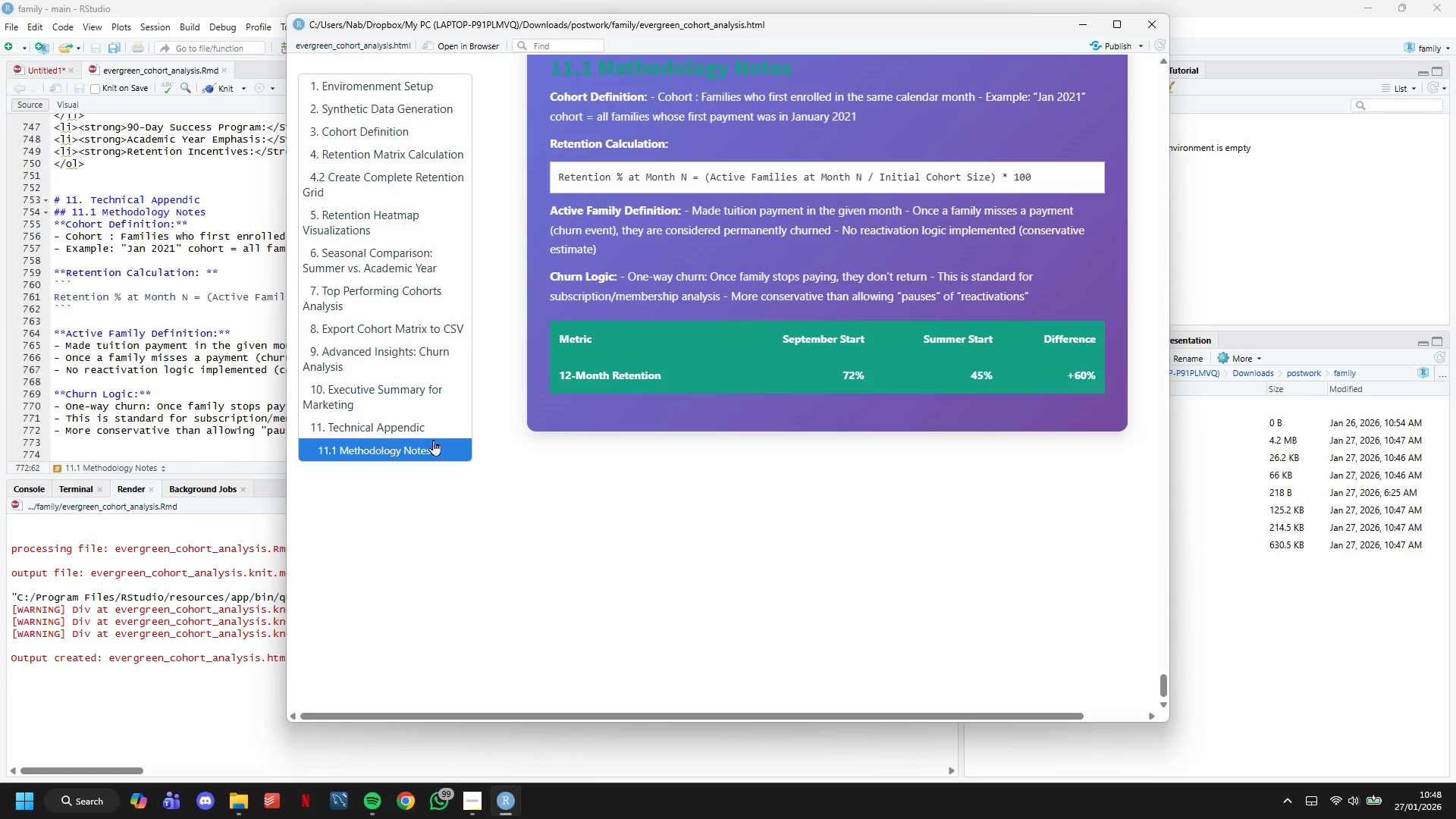 
wait(5.58)
 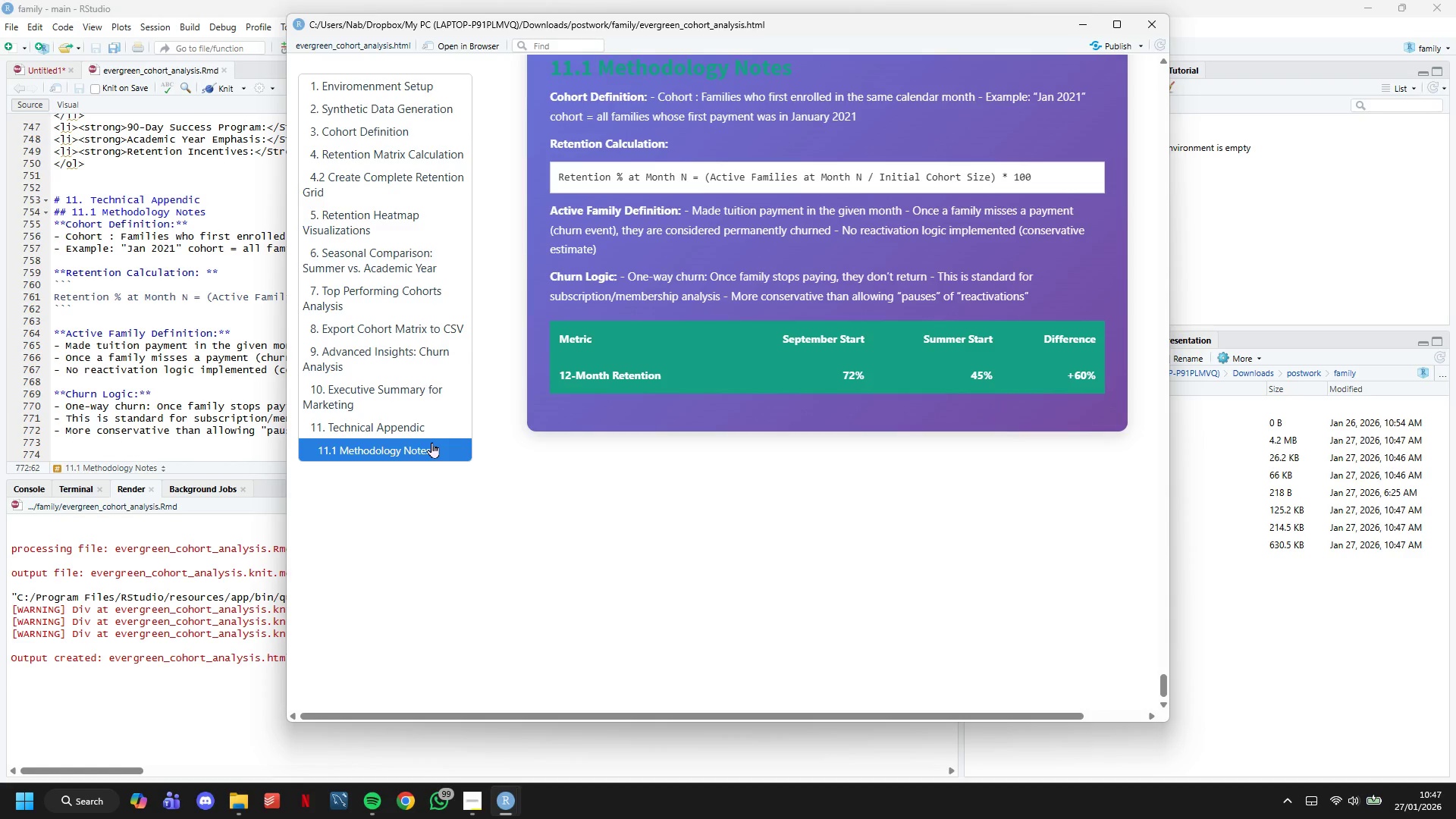 
scroll: coordinate [883, 479], scroll_direction: up, amount: 2.0
 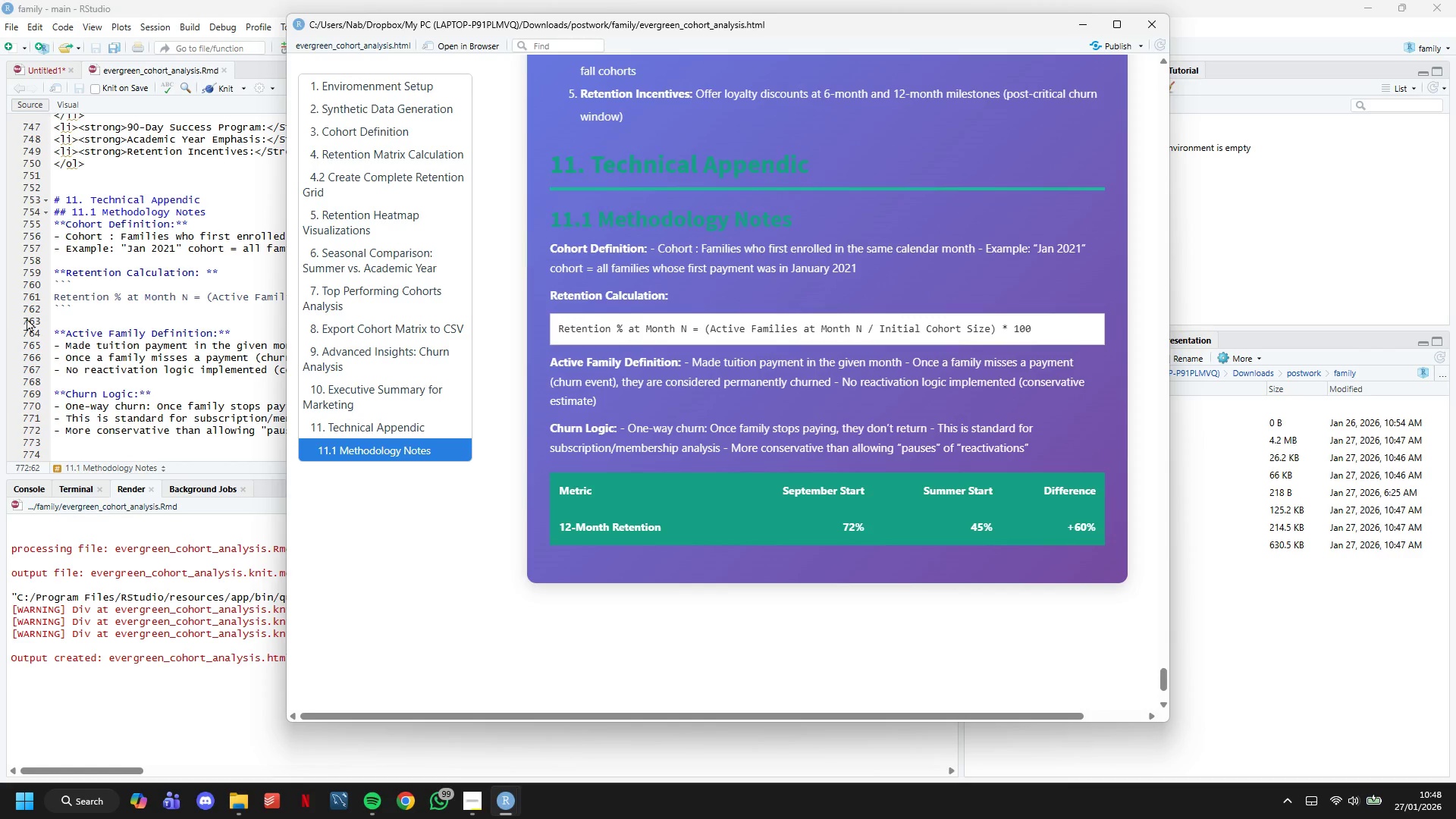 
left_click([101, 314])
 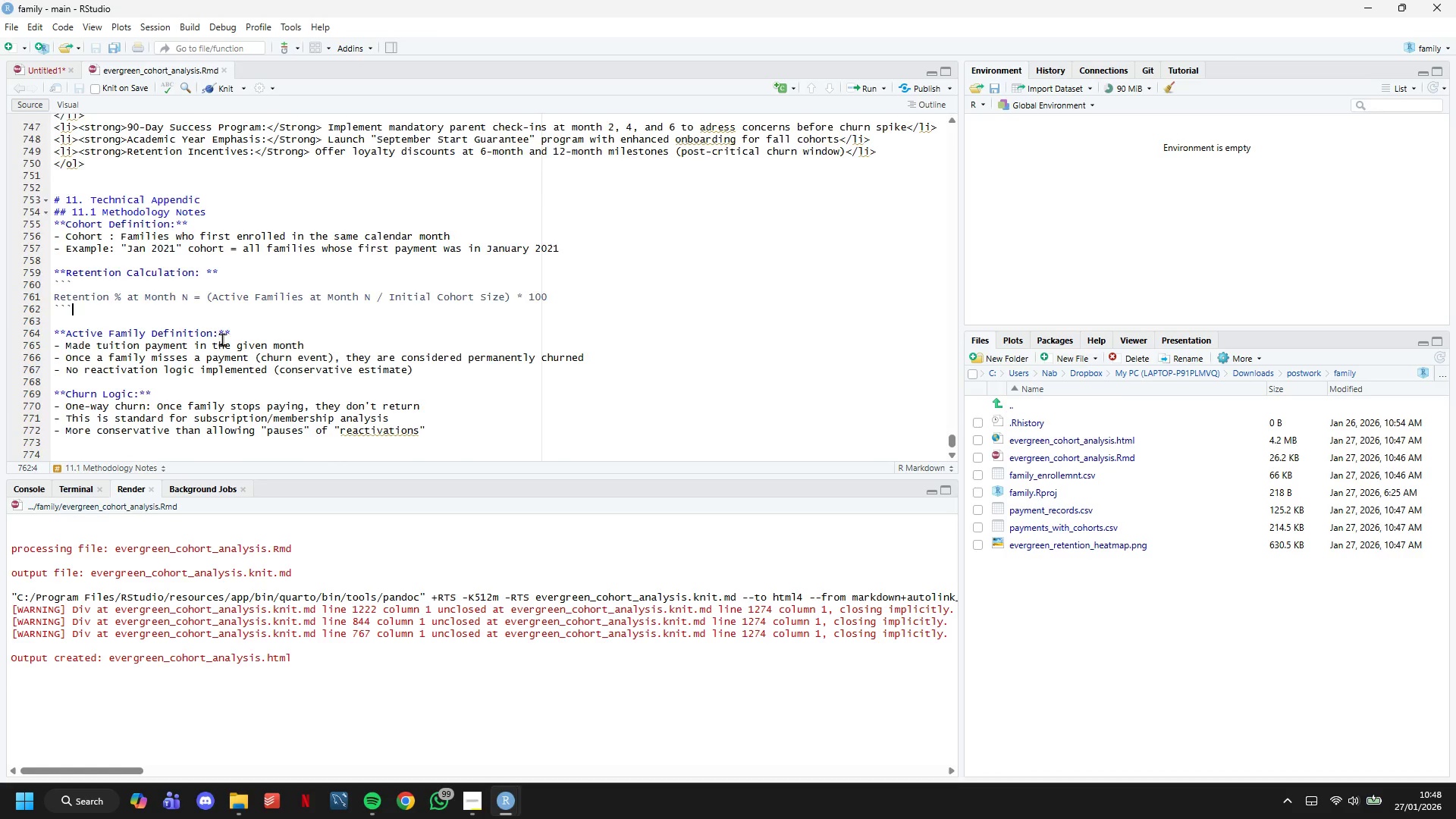 
scroll: coordinate [233, 356], scroll_direction: up, amount: 9.0
 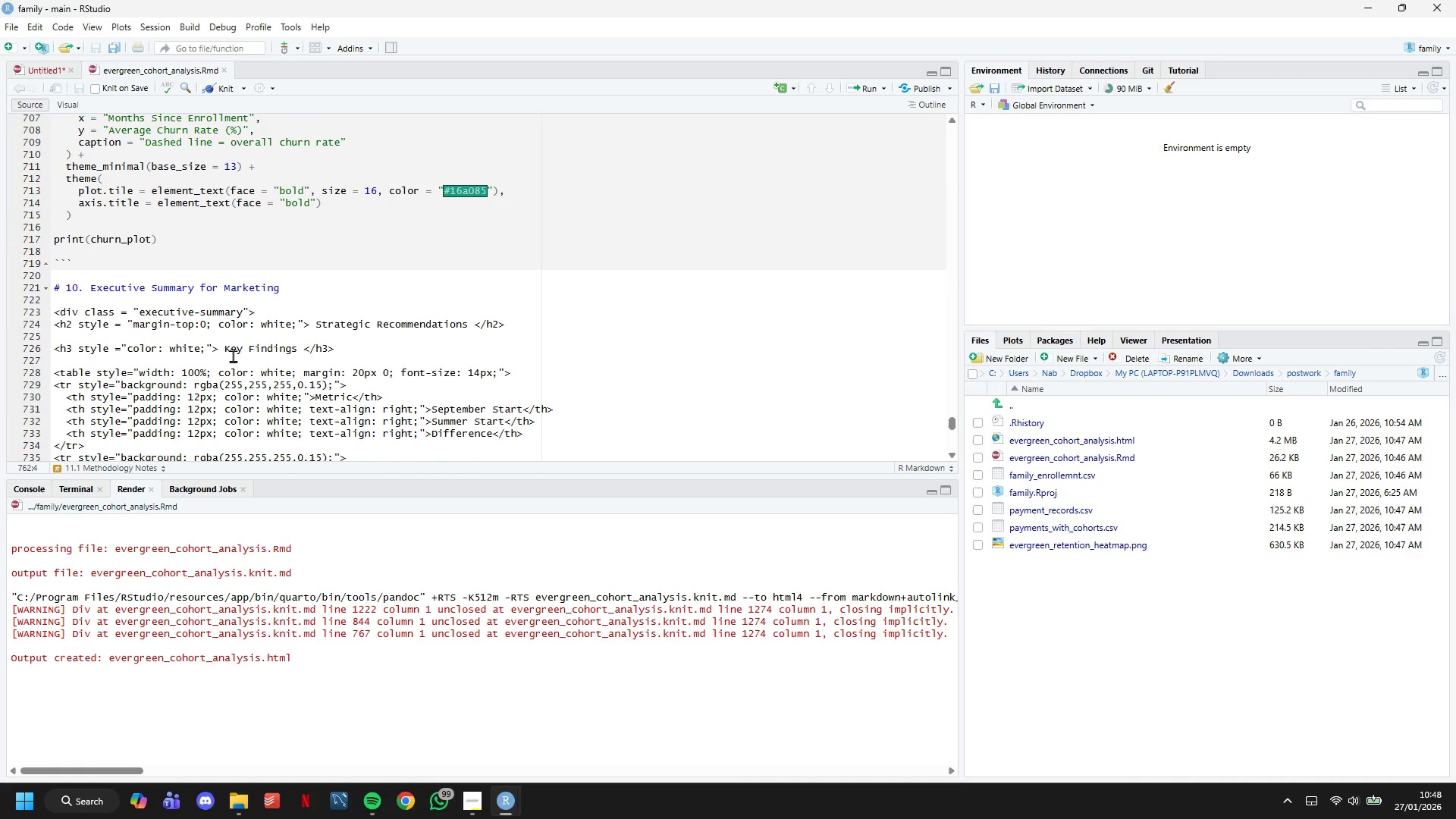 
scroll: coordinate [233, 356], scroll_direction: down, amount: 4.0
 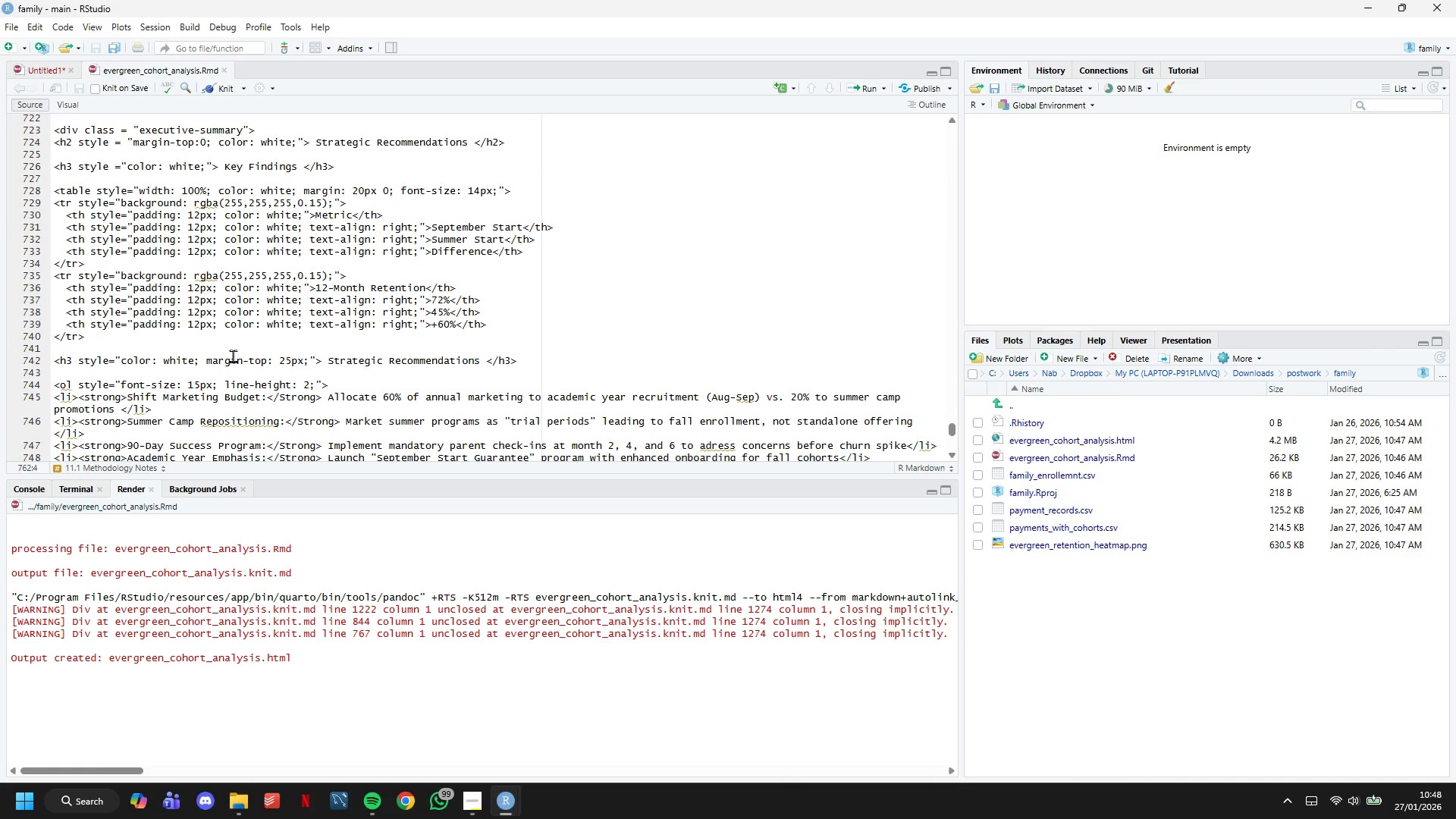 
left_click_drag(start_coordinate=[210, 340], to_coordinate=[64, 282])
 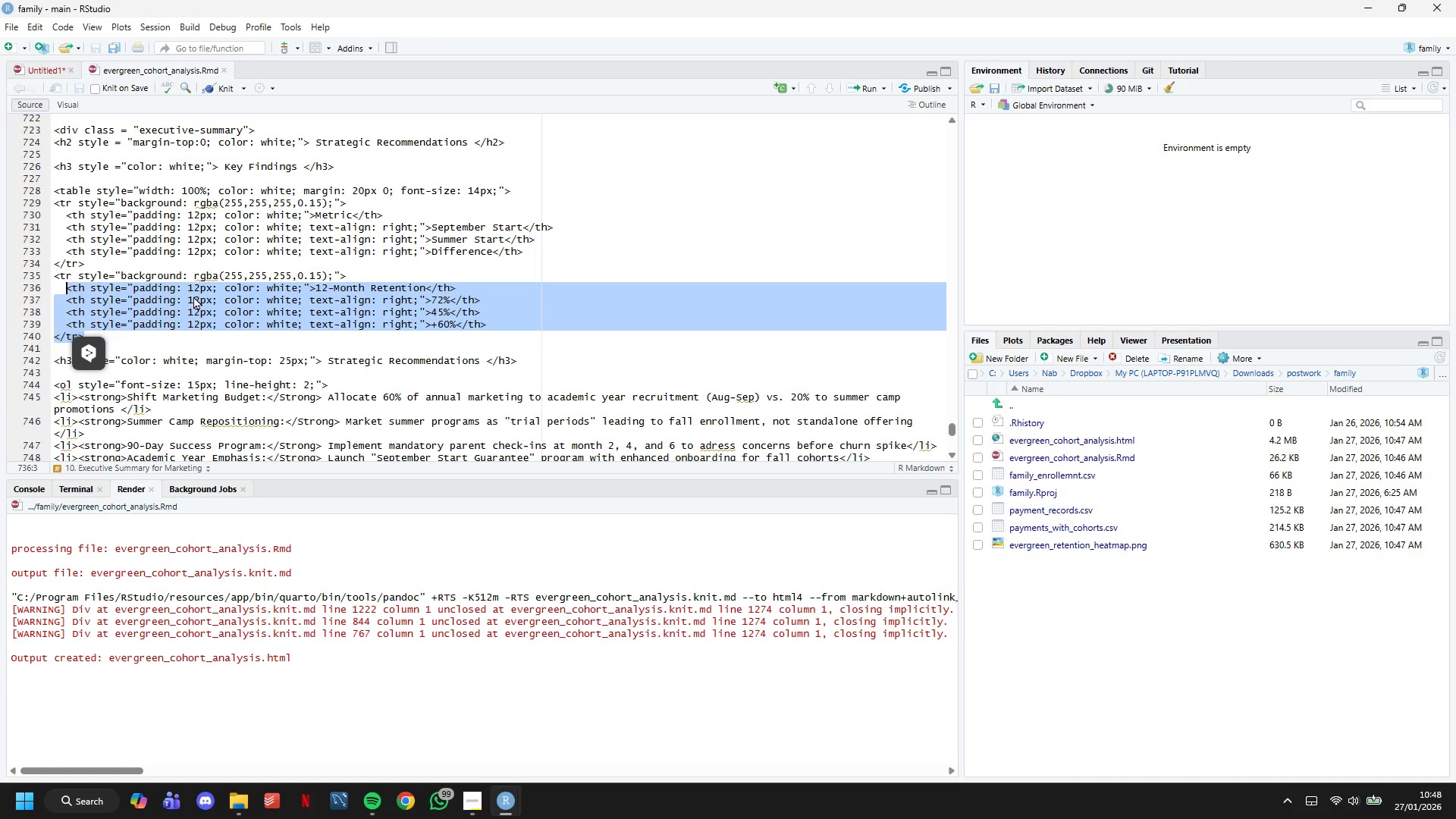 
left_click([193, 296])
 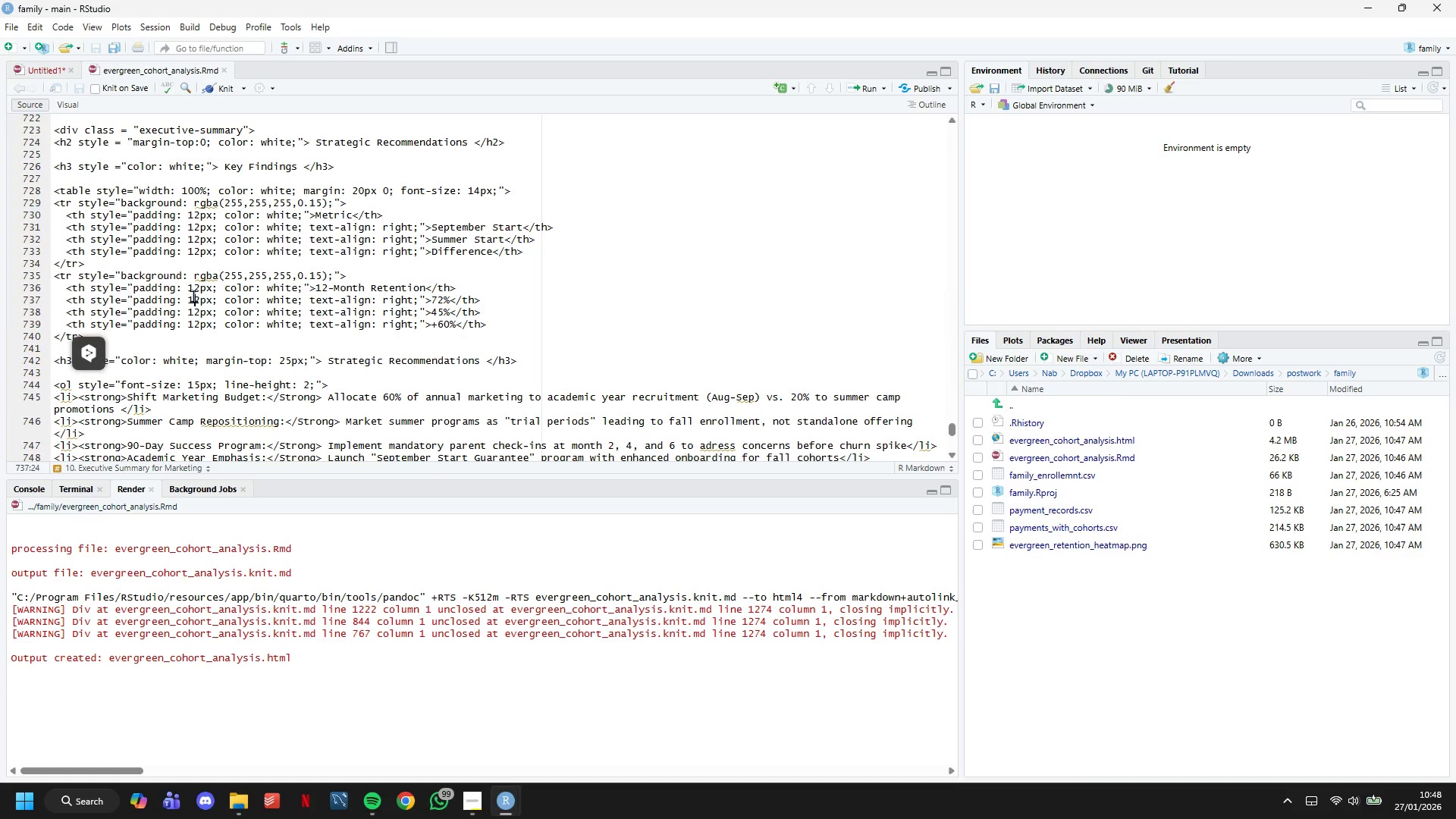 
scroll: coordinate [231, 340], scroll_direction: up, amount: 1.0
 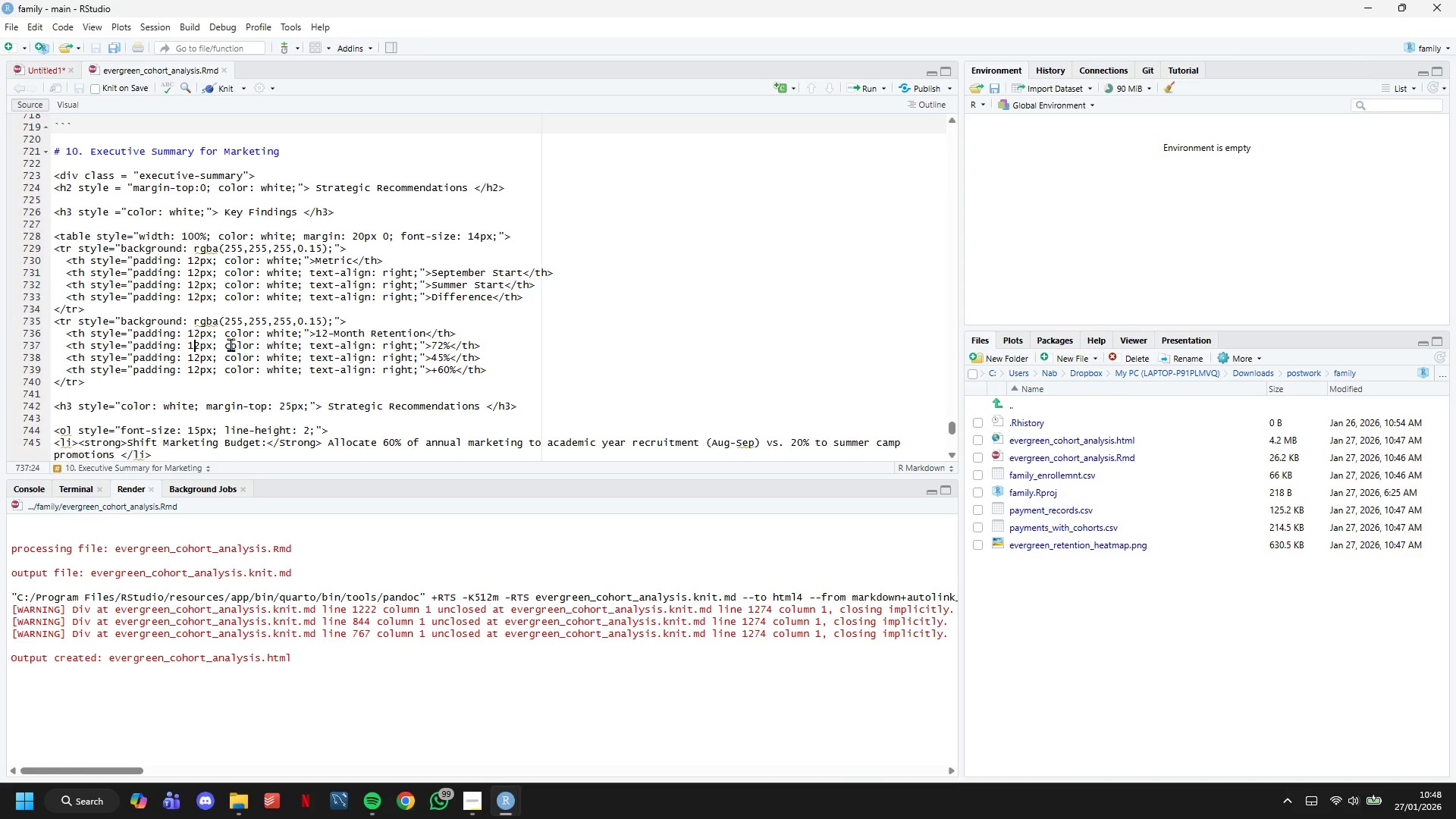 
left_click([156, 393])
 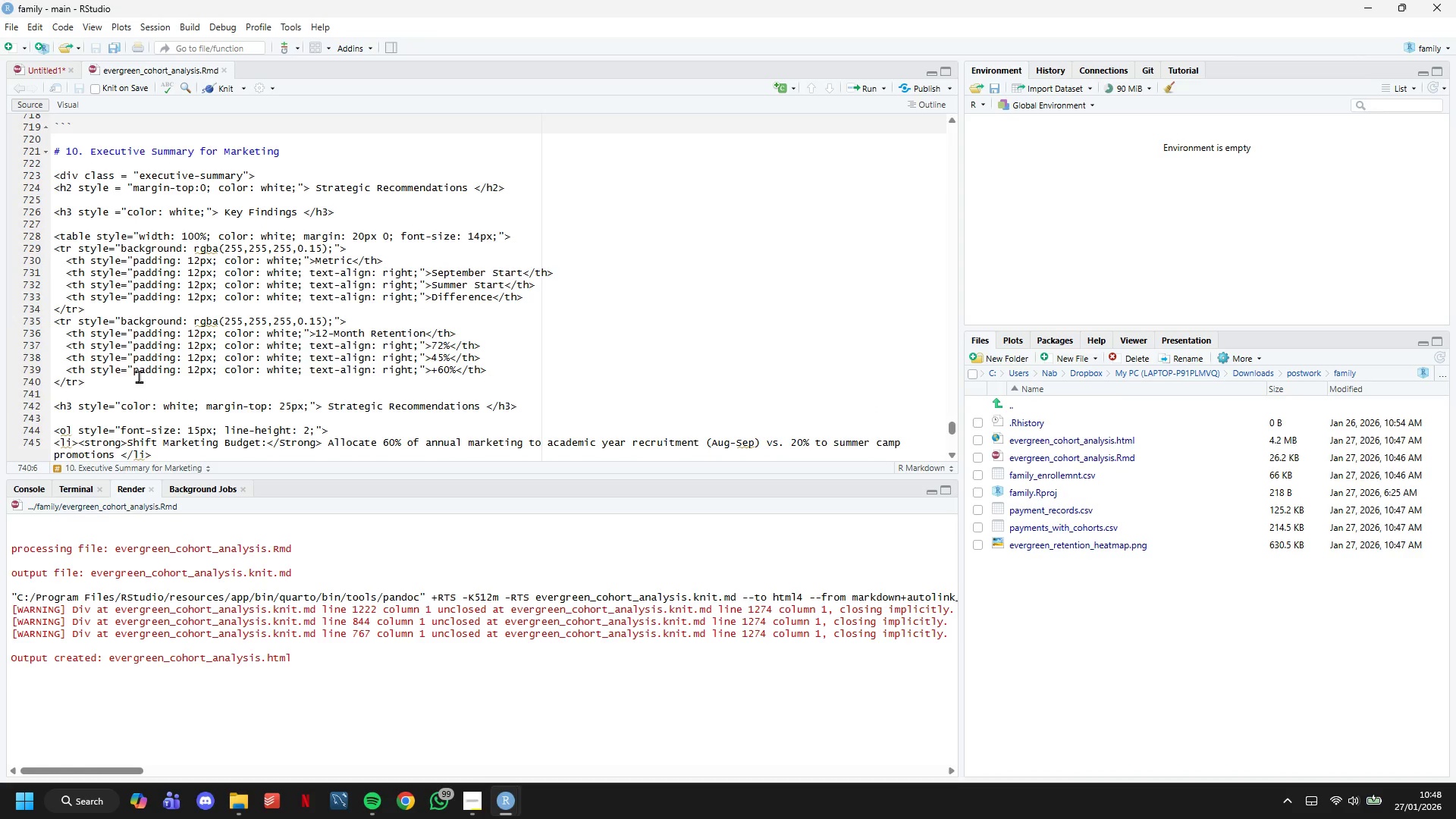 
left_click([139, 376])
 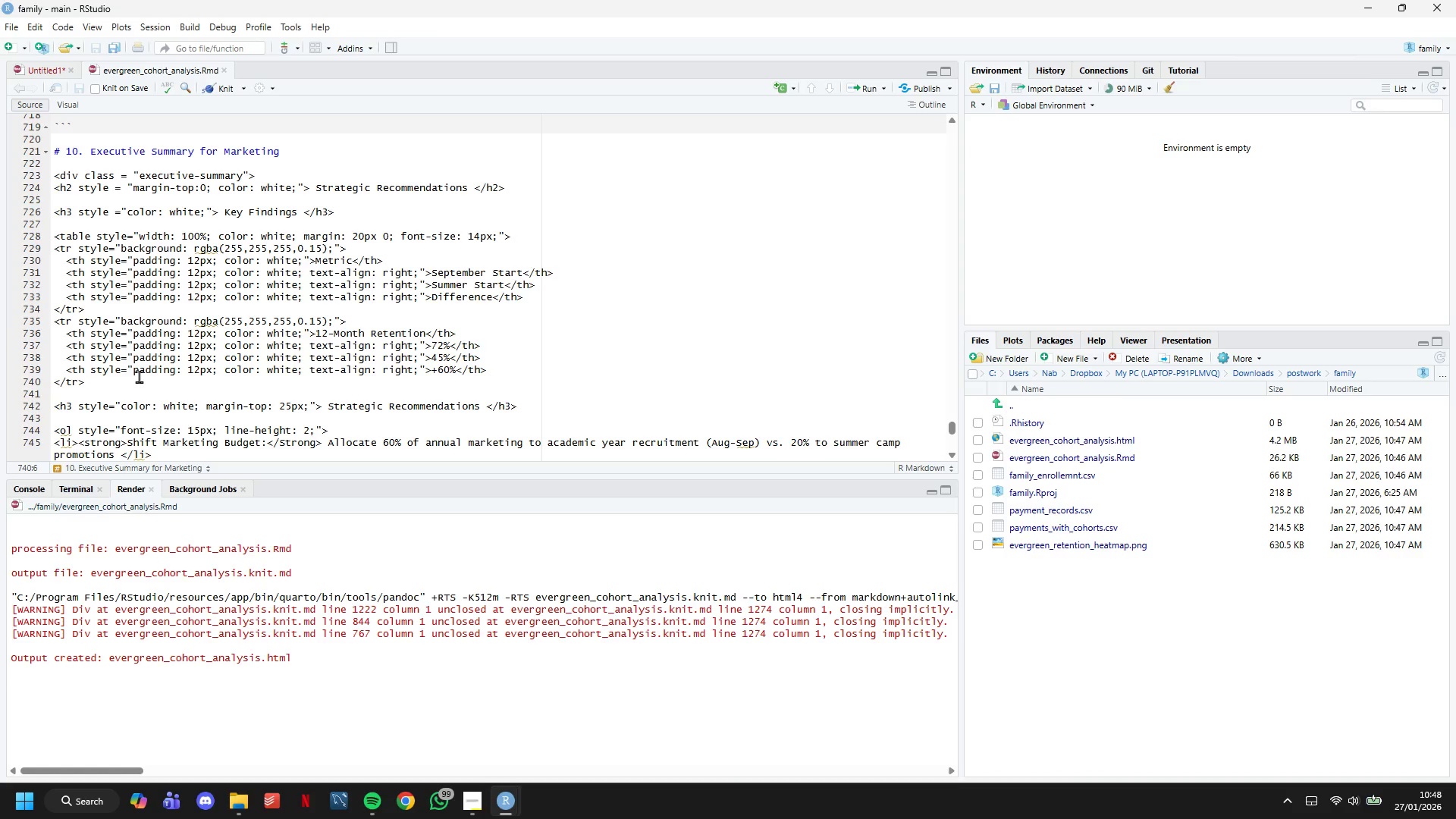 
wait(14.78)
 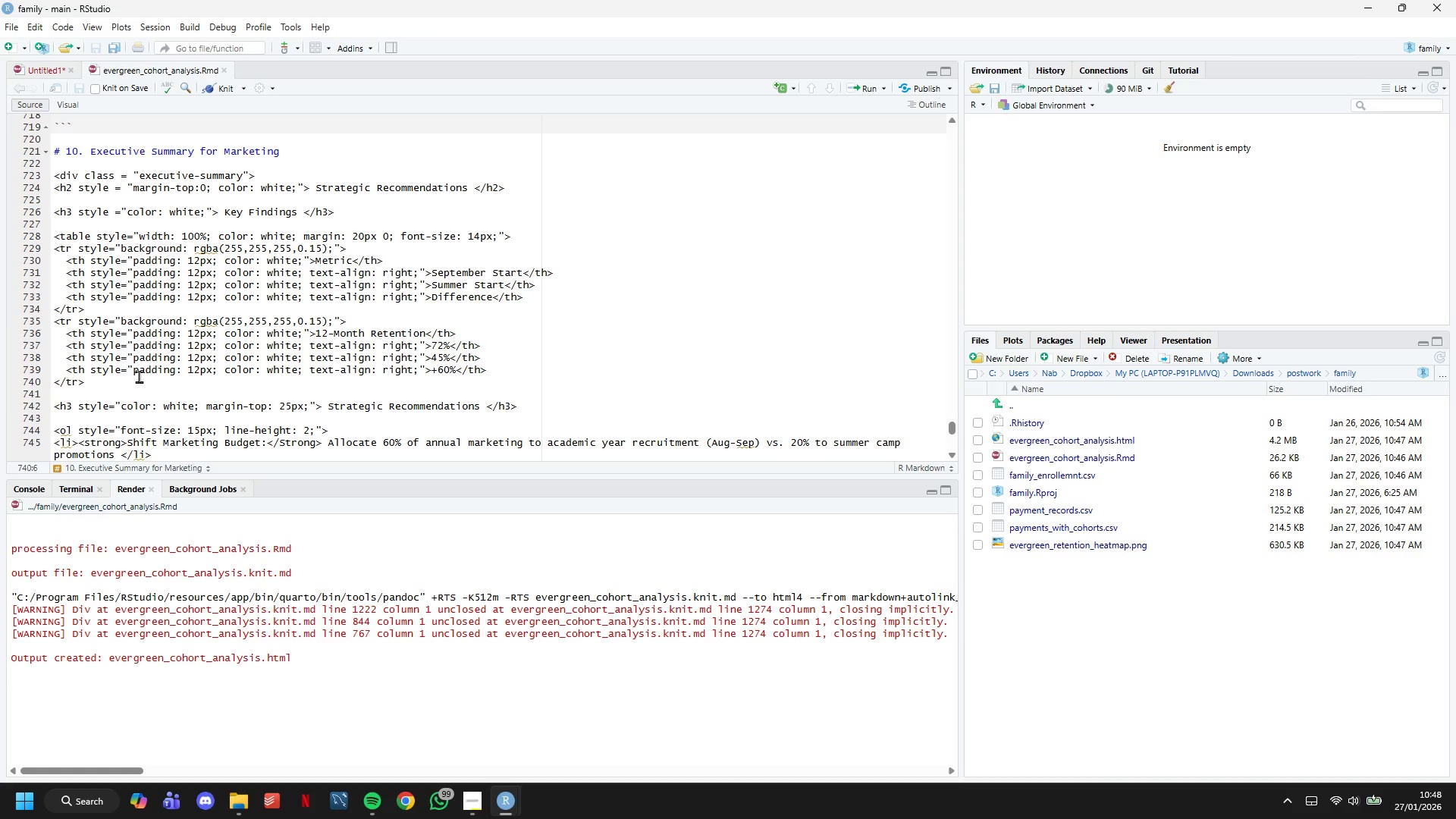 
left_click([343, 224])
 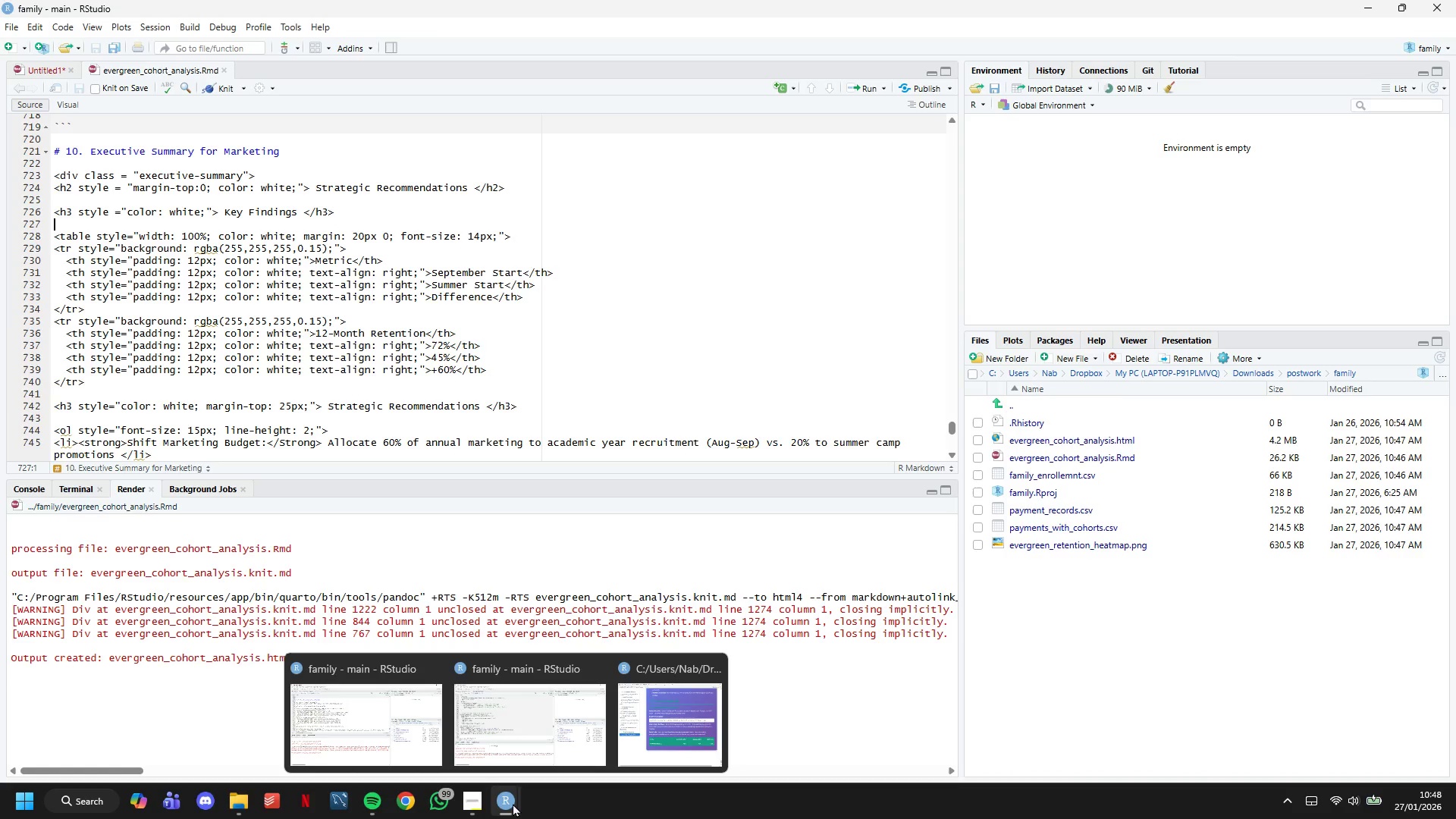 
left_click([683, 734])
 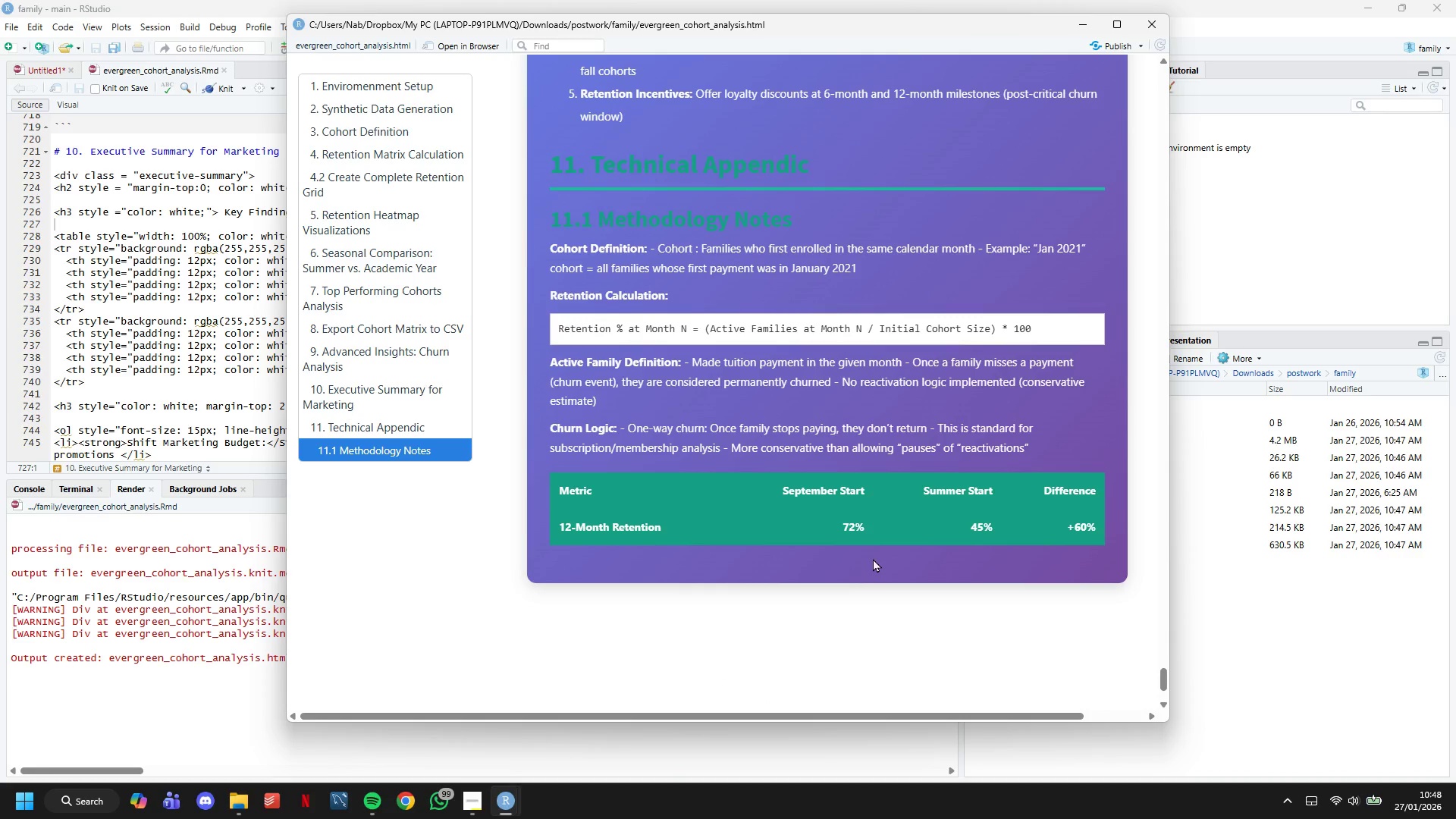 
scroll: coordinate [873, 558], scroll_direction: up, amount: 3.0
 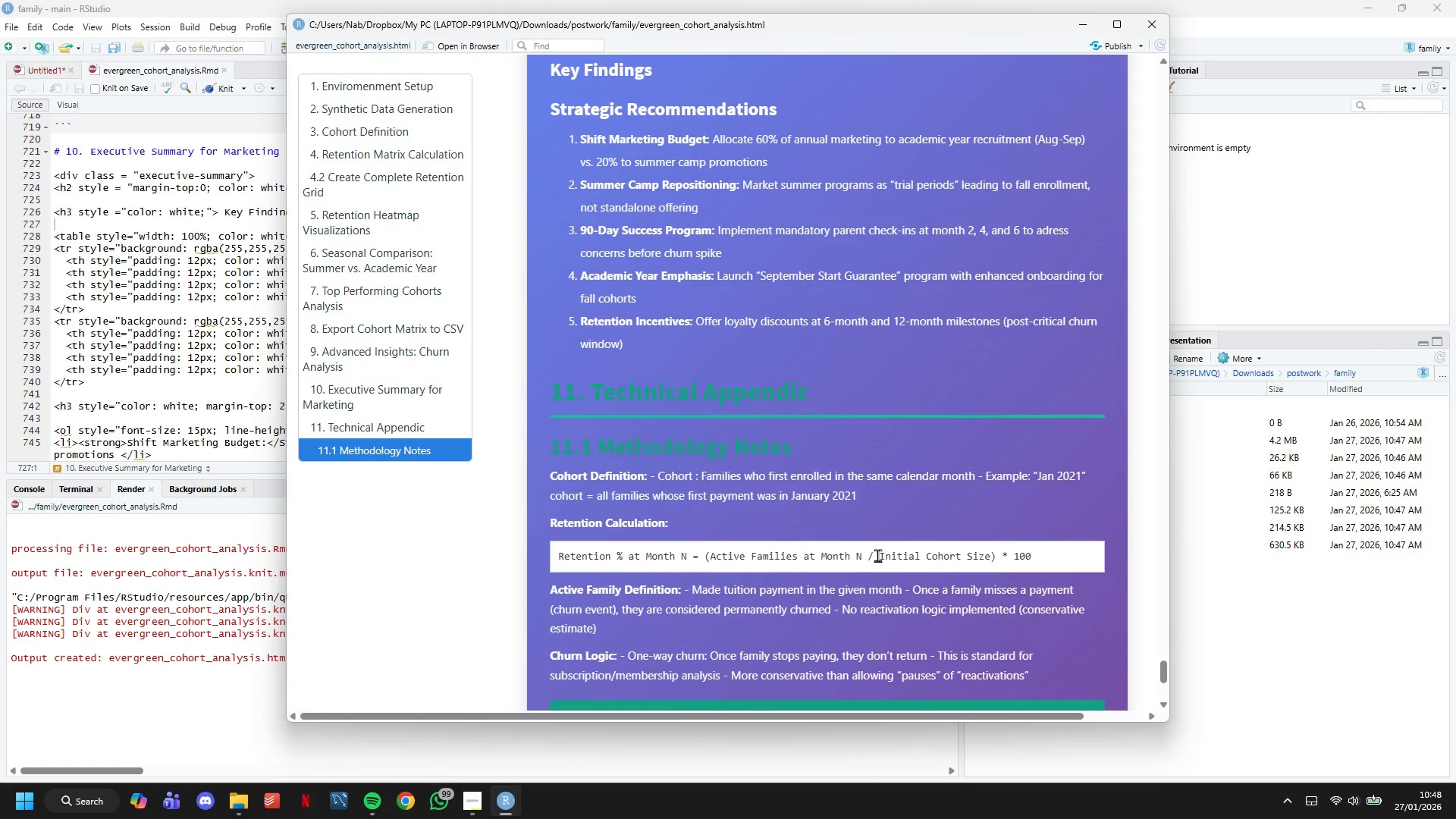 
scroll: coordinate [877, 554], scroll_direction: down, amount: 3.0
 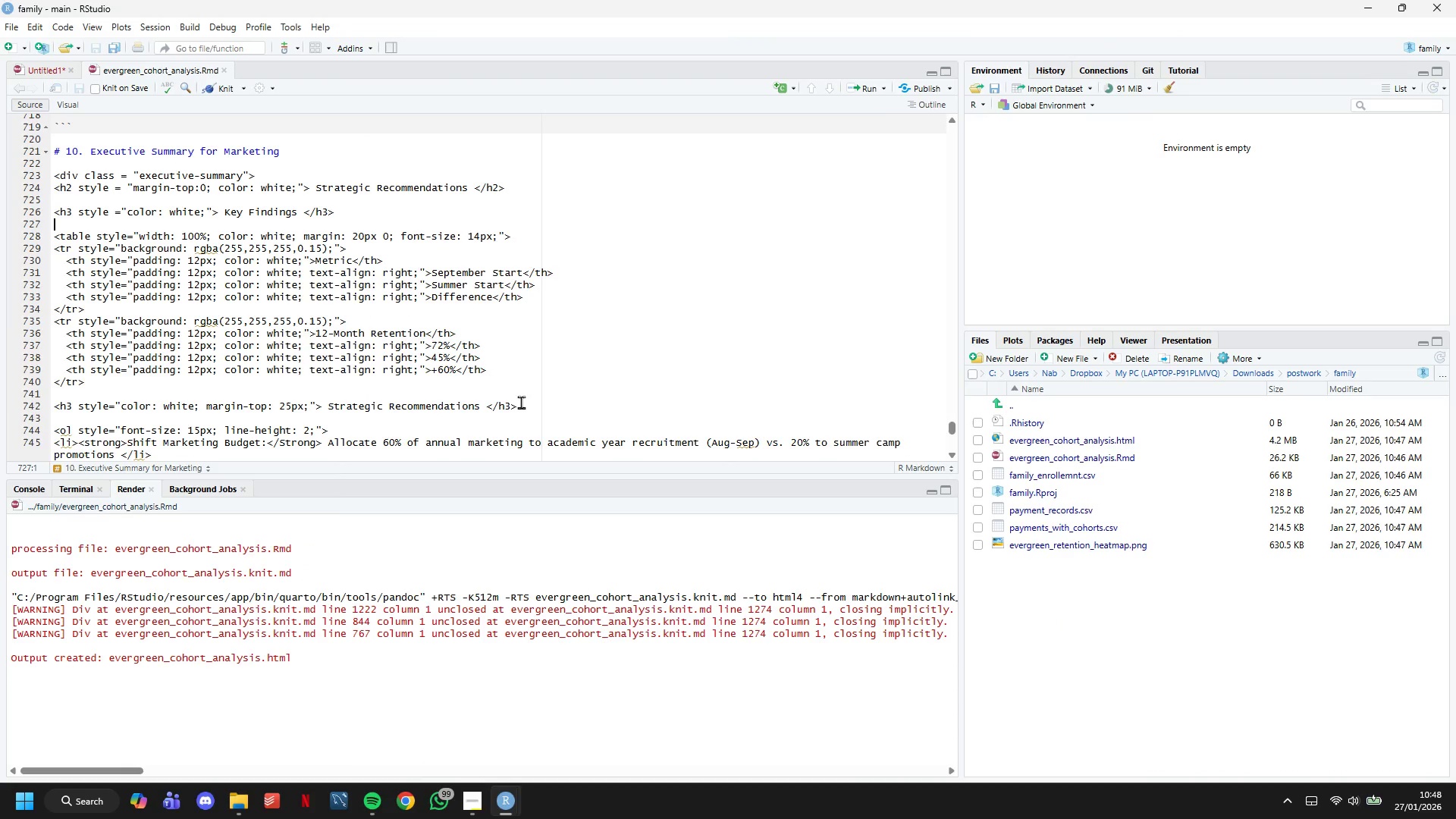 
left_click_drag(start_coordinate=[520, 370], to_coordinate=[18, 232])
 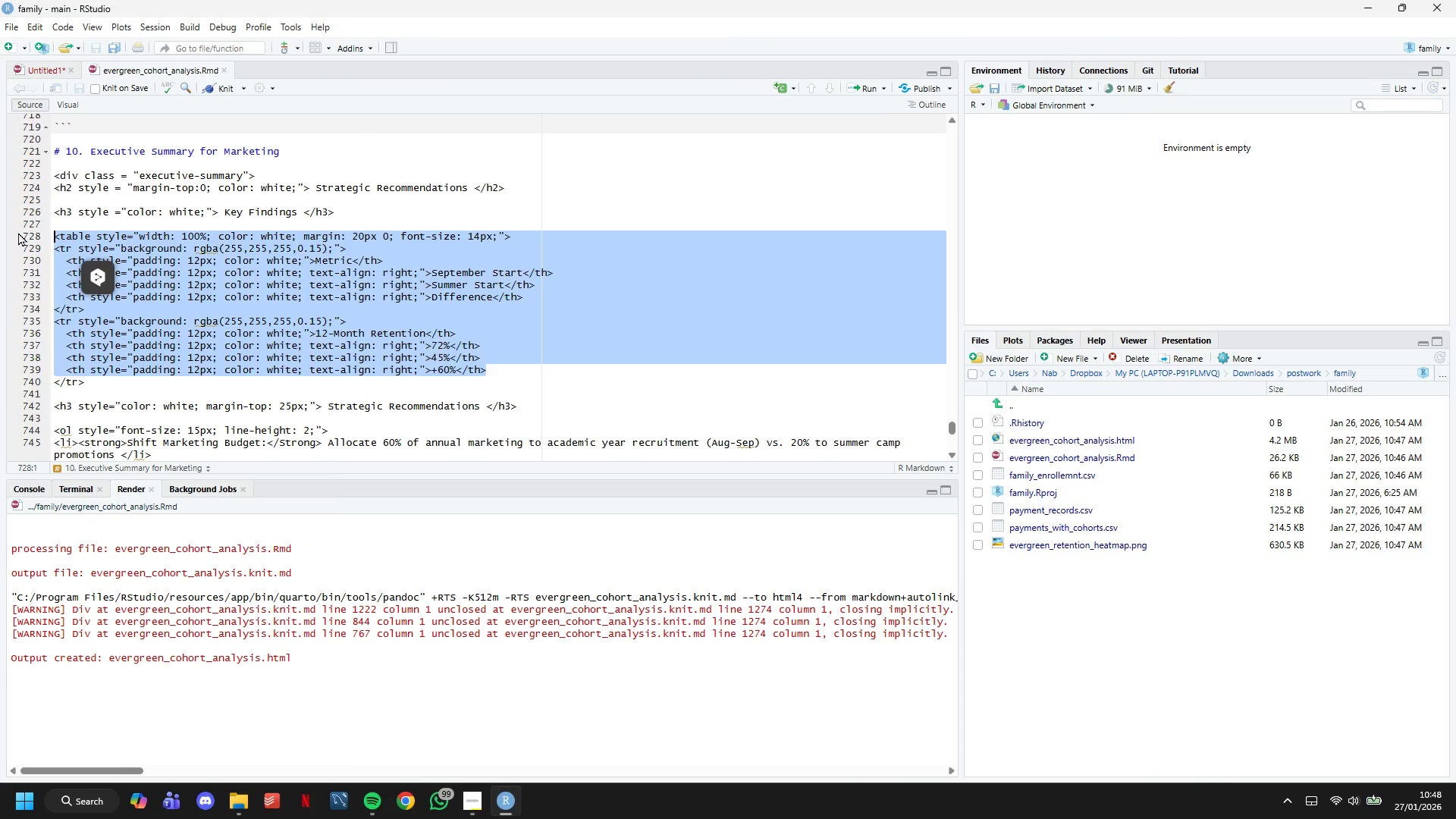 
key(Backspace)
 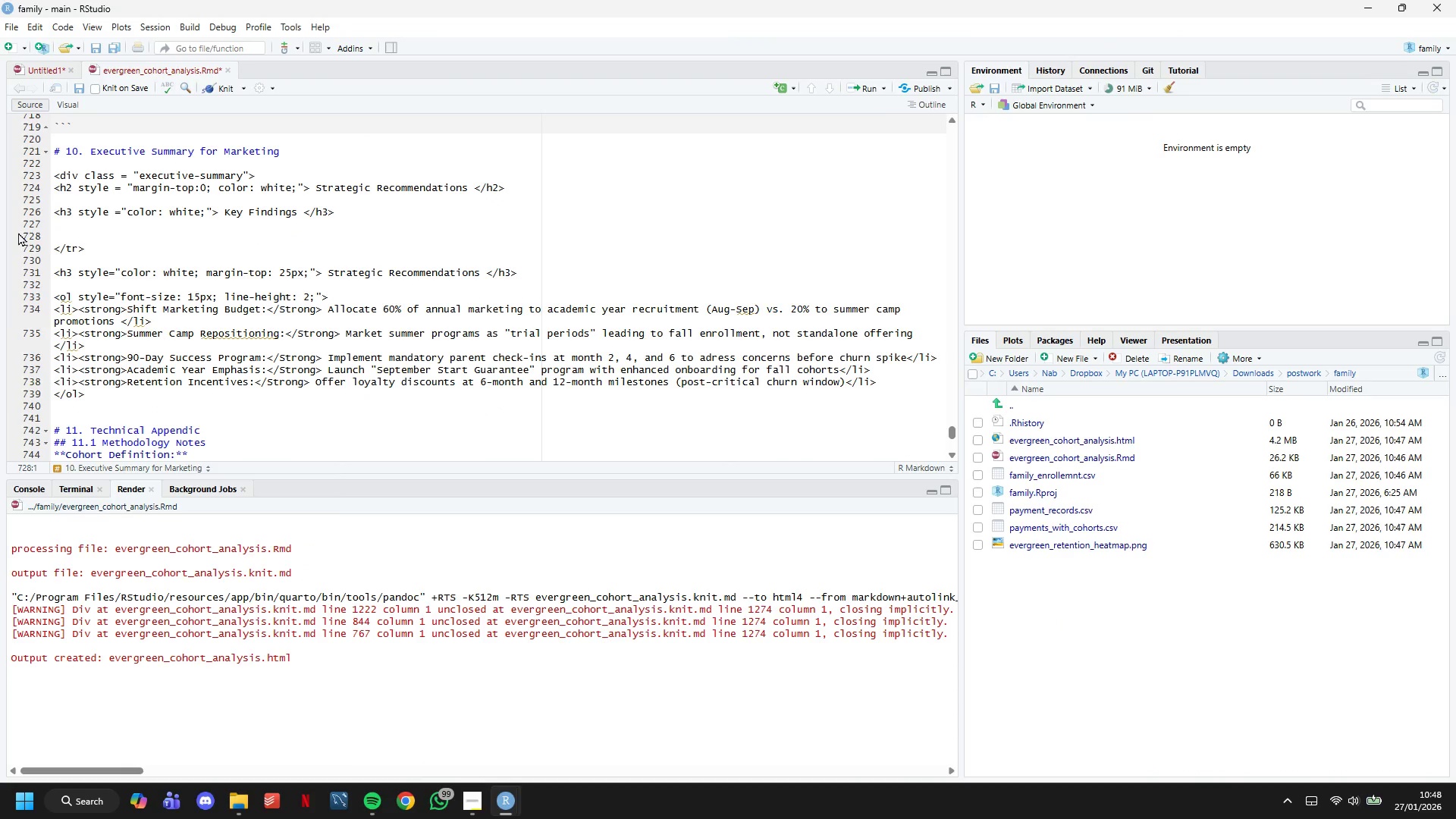 
key(ArrowDown)
 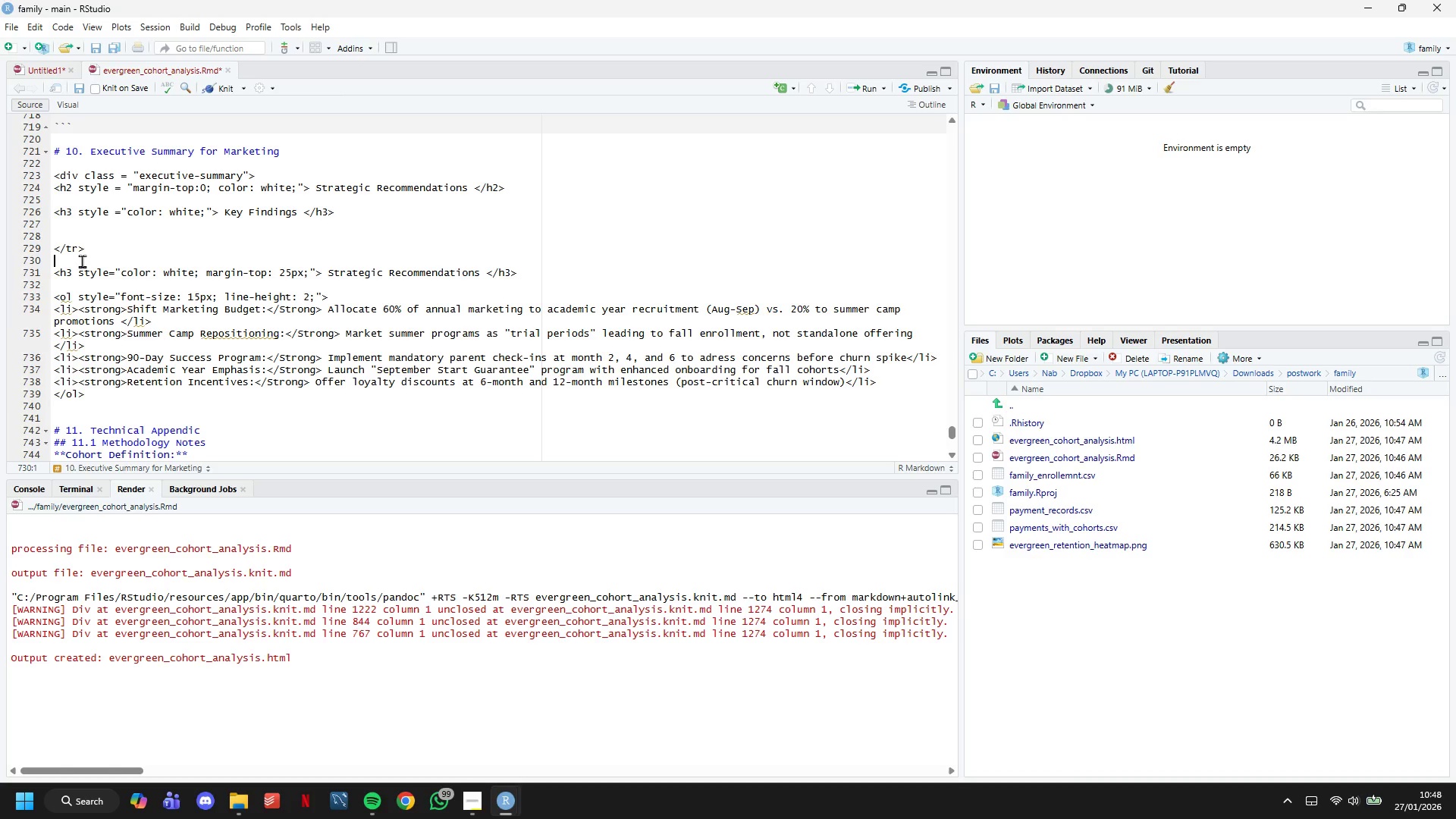 
key(ArrowDown)
 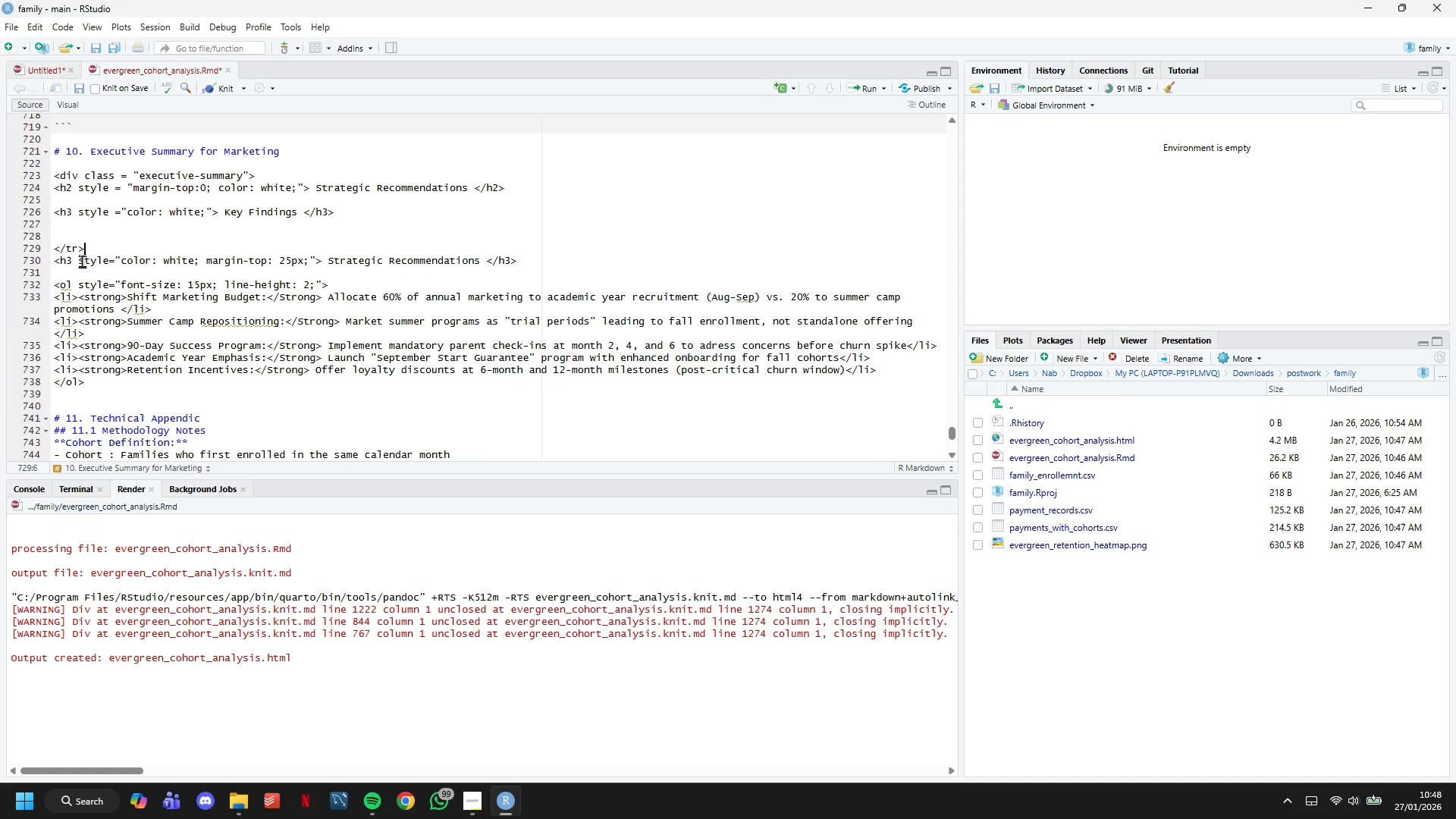 
hold_key(key=Backspace, duration=0.7)
 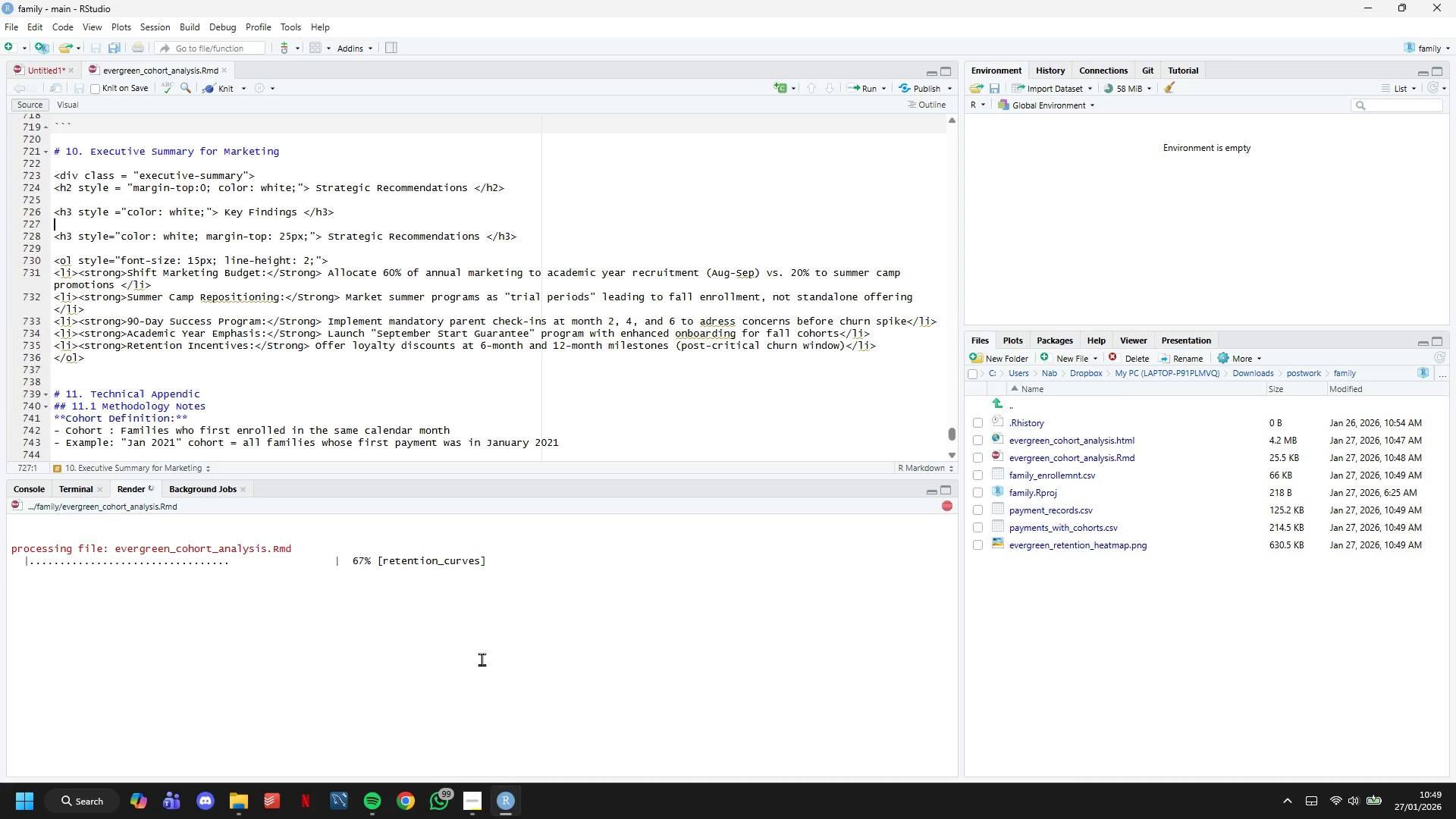 
wait(32.44)
 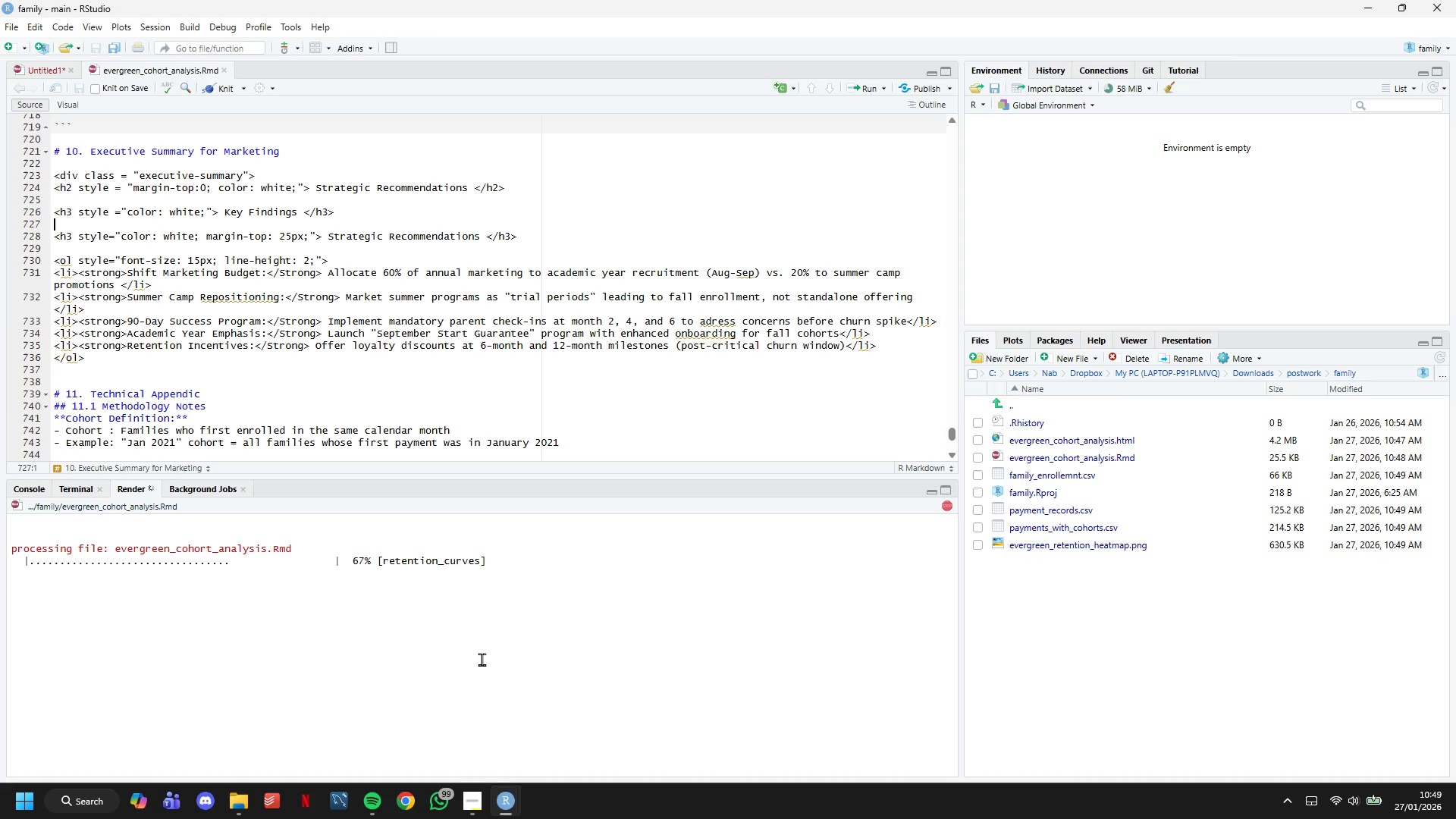 
scroll: coordinate [701, 235], scroll_direction: down, amount: 14.0
 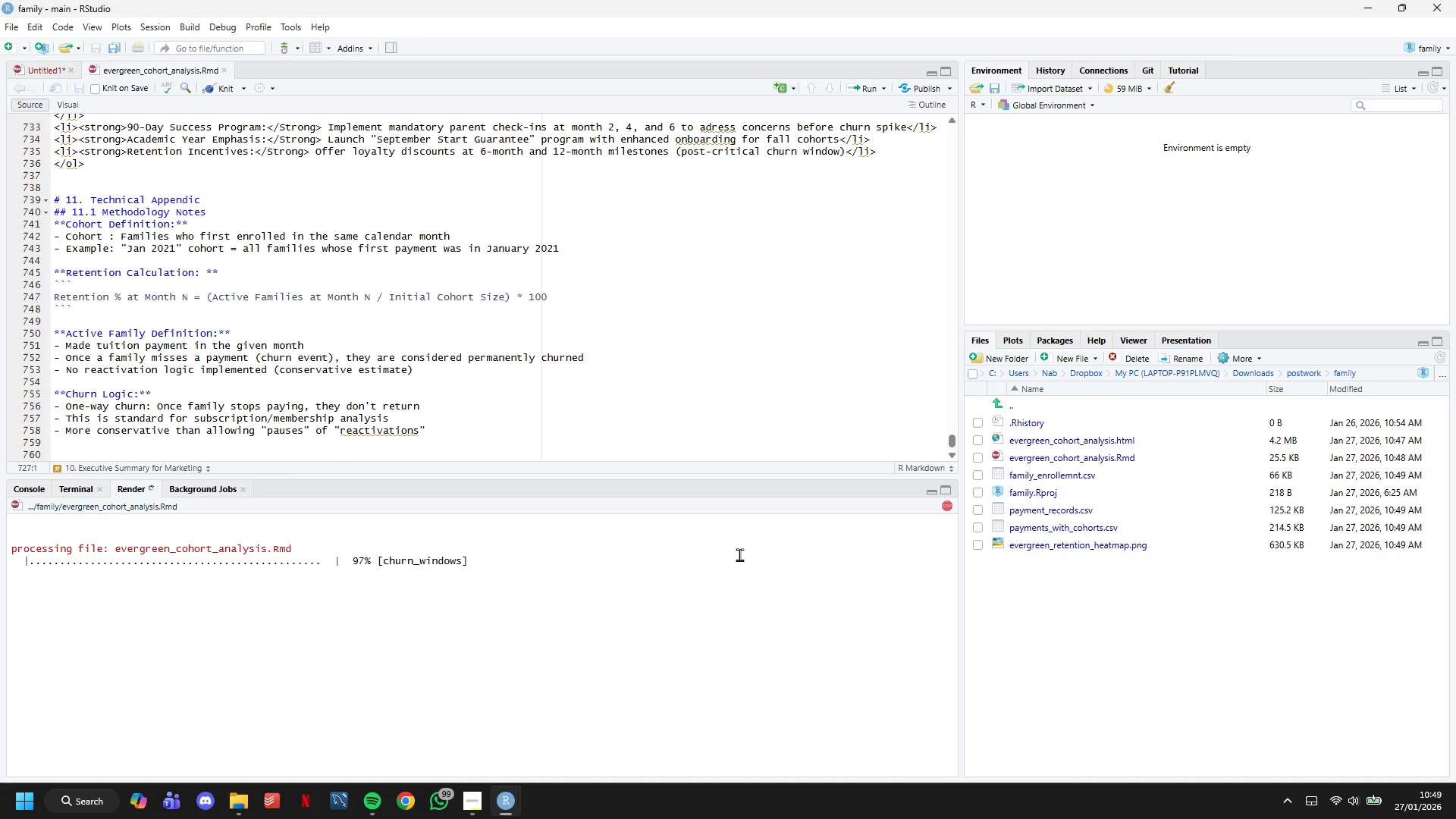 
wait(19.89)
 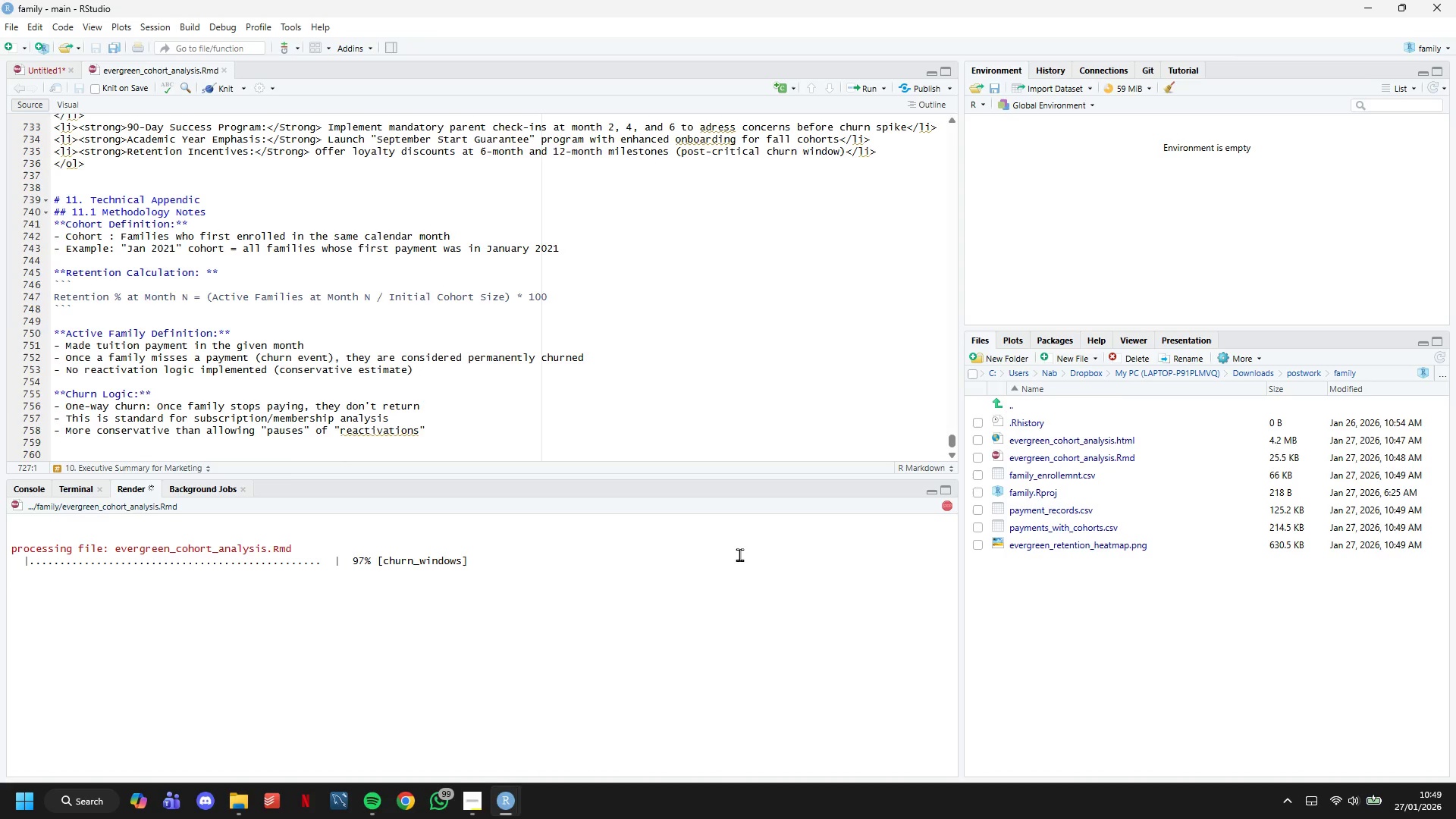 
left_click([374, 417])
 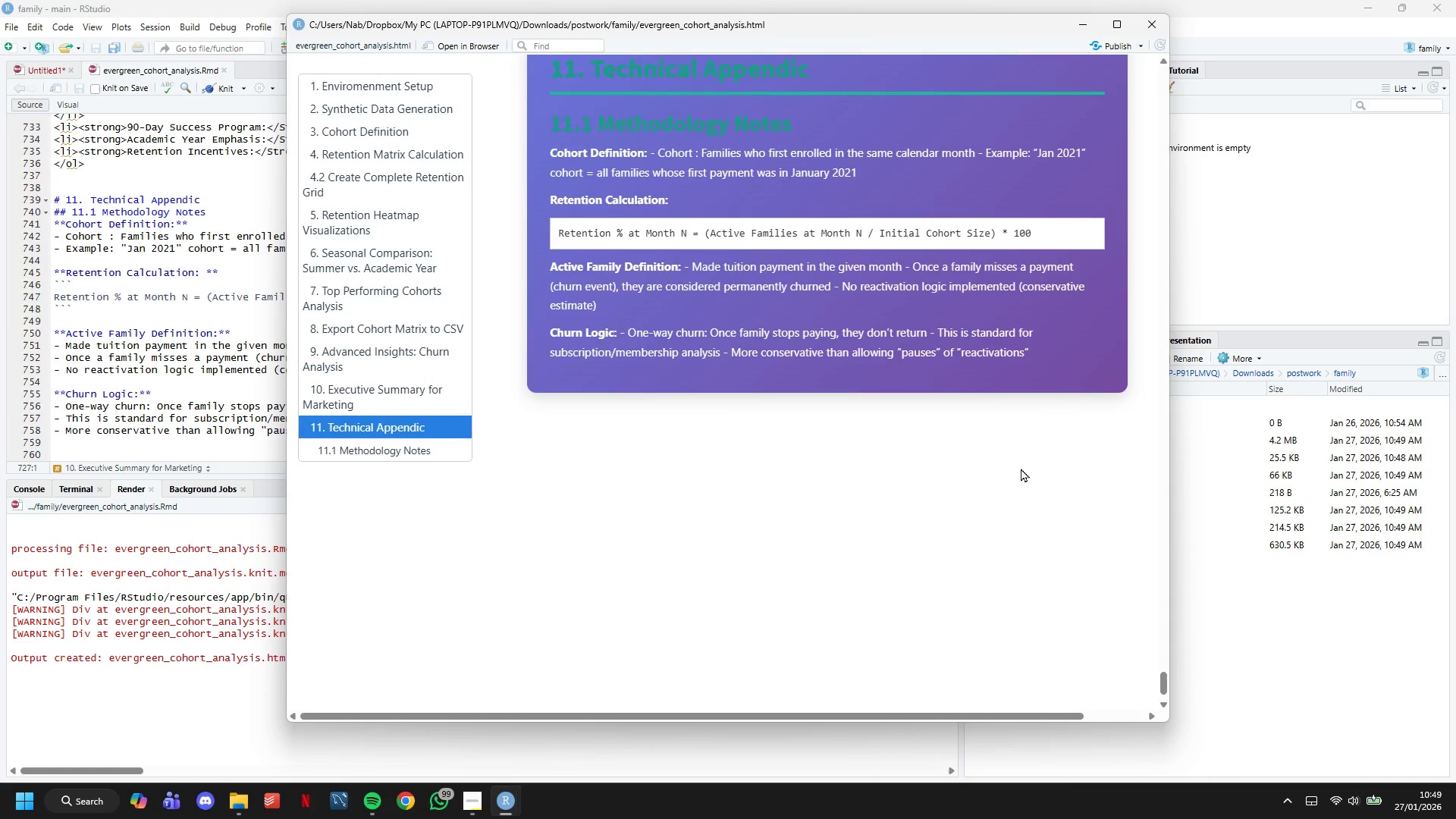 
scroll: coordinate [1021, 468], scroll_direction: up, amount: 6.0
 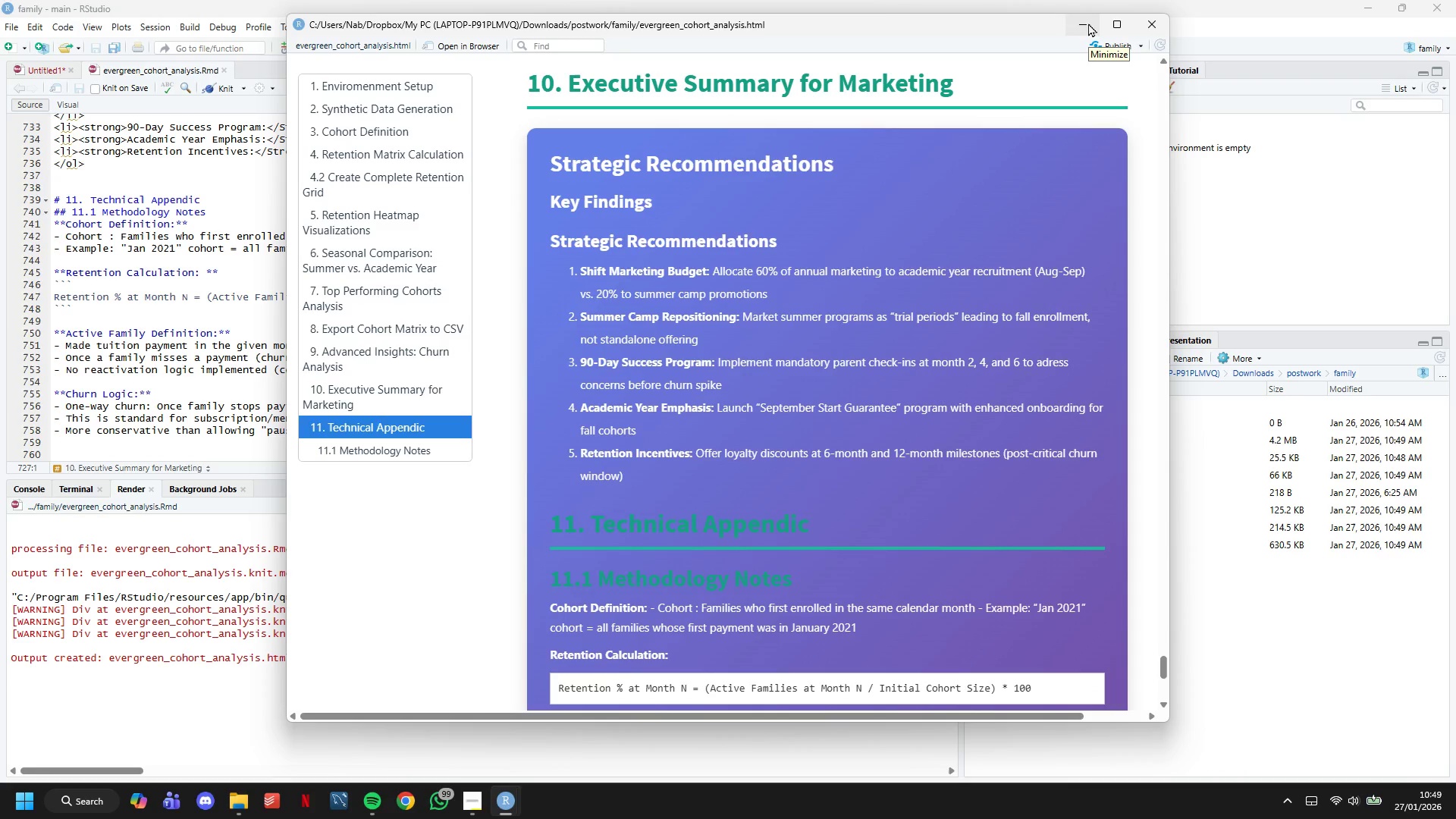 
left_click([1088, 23])
 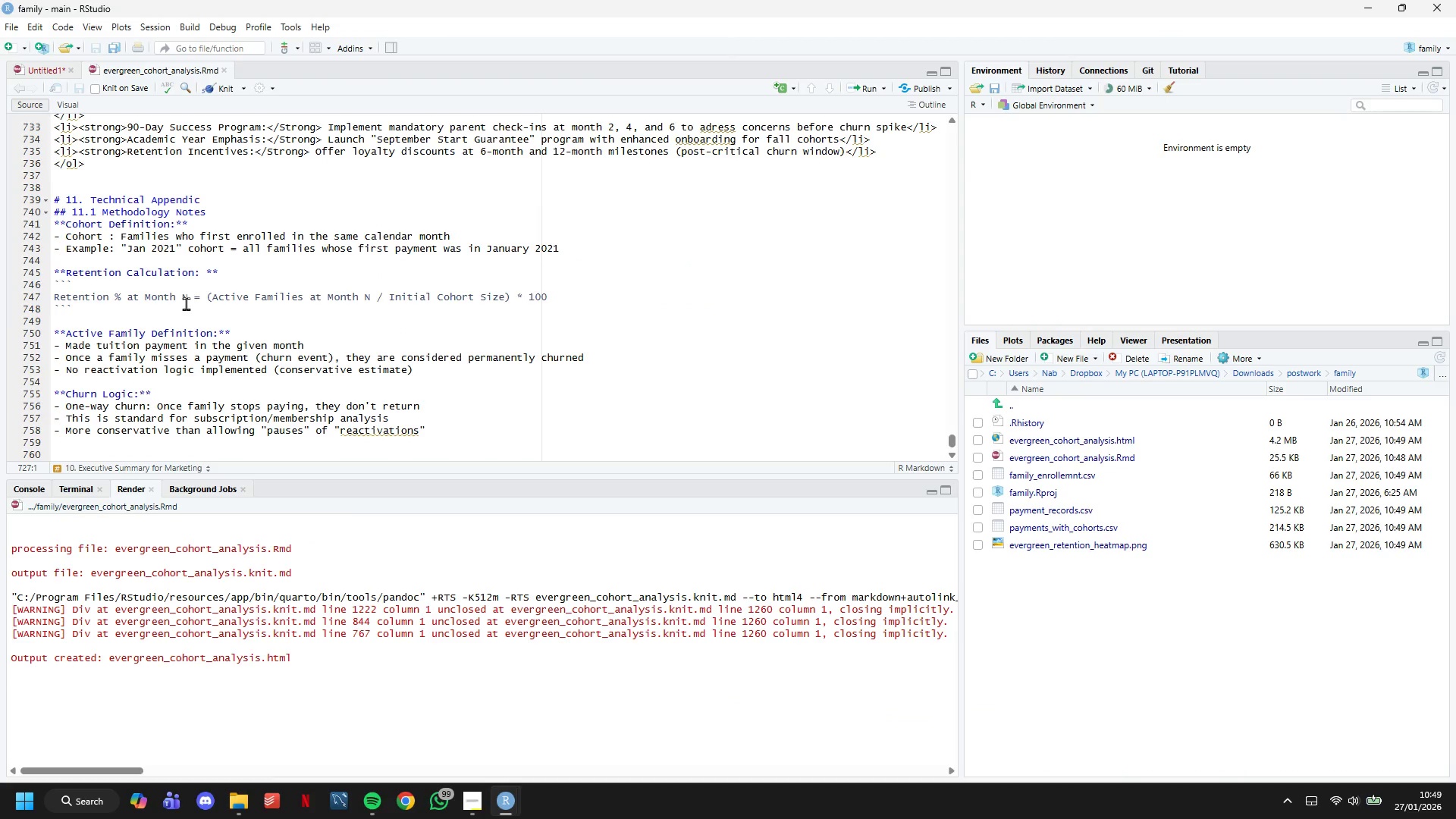 
scroll: coordinate [206, 315], scroll_direction: up, amount: 6.0
 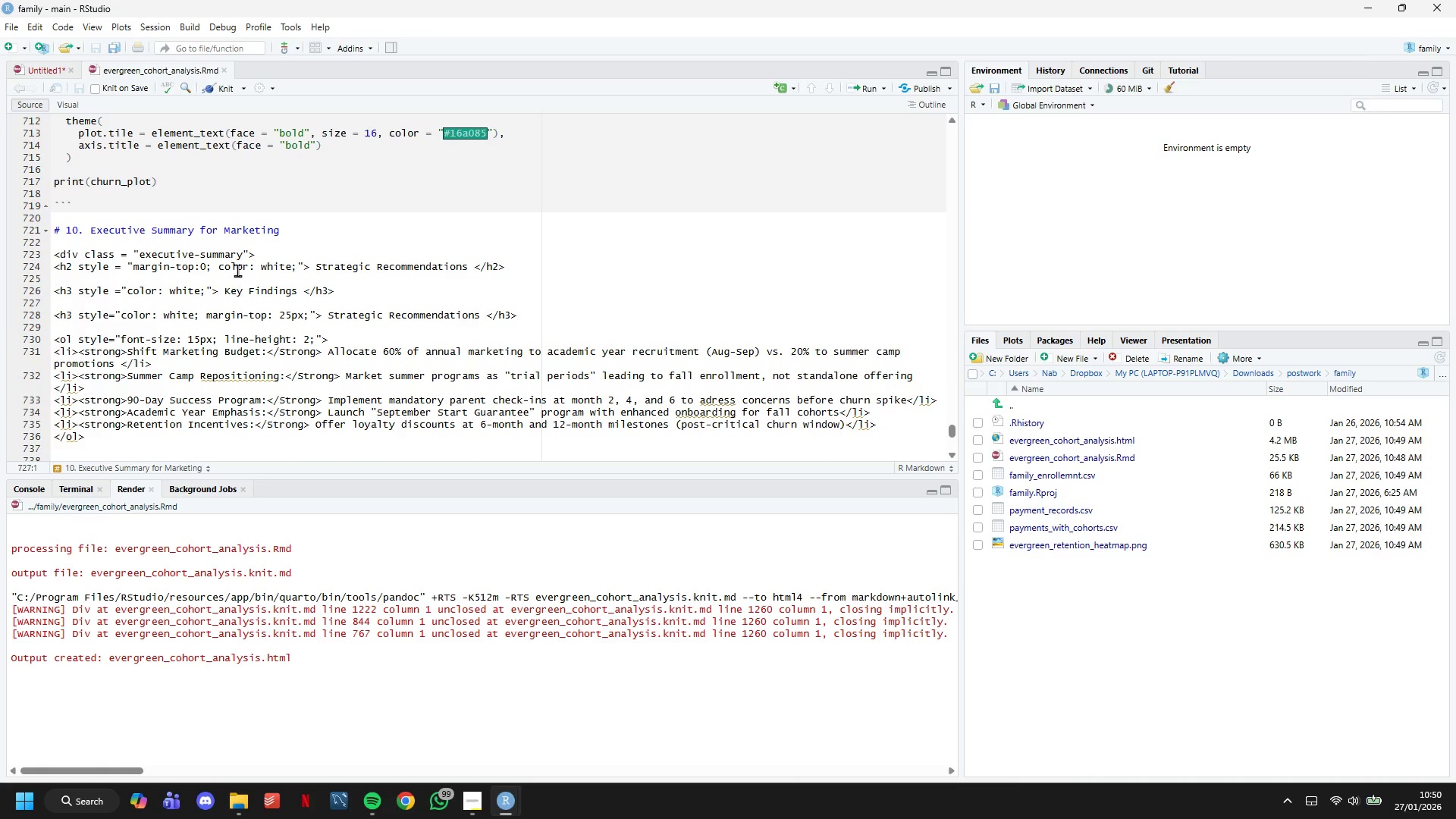 
scroll: coordinate [199, 296], scroll_direction: down, amount: 3.0
 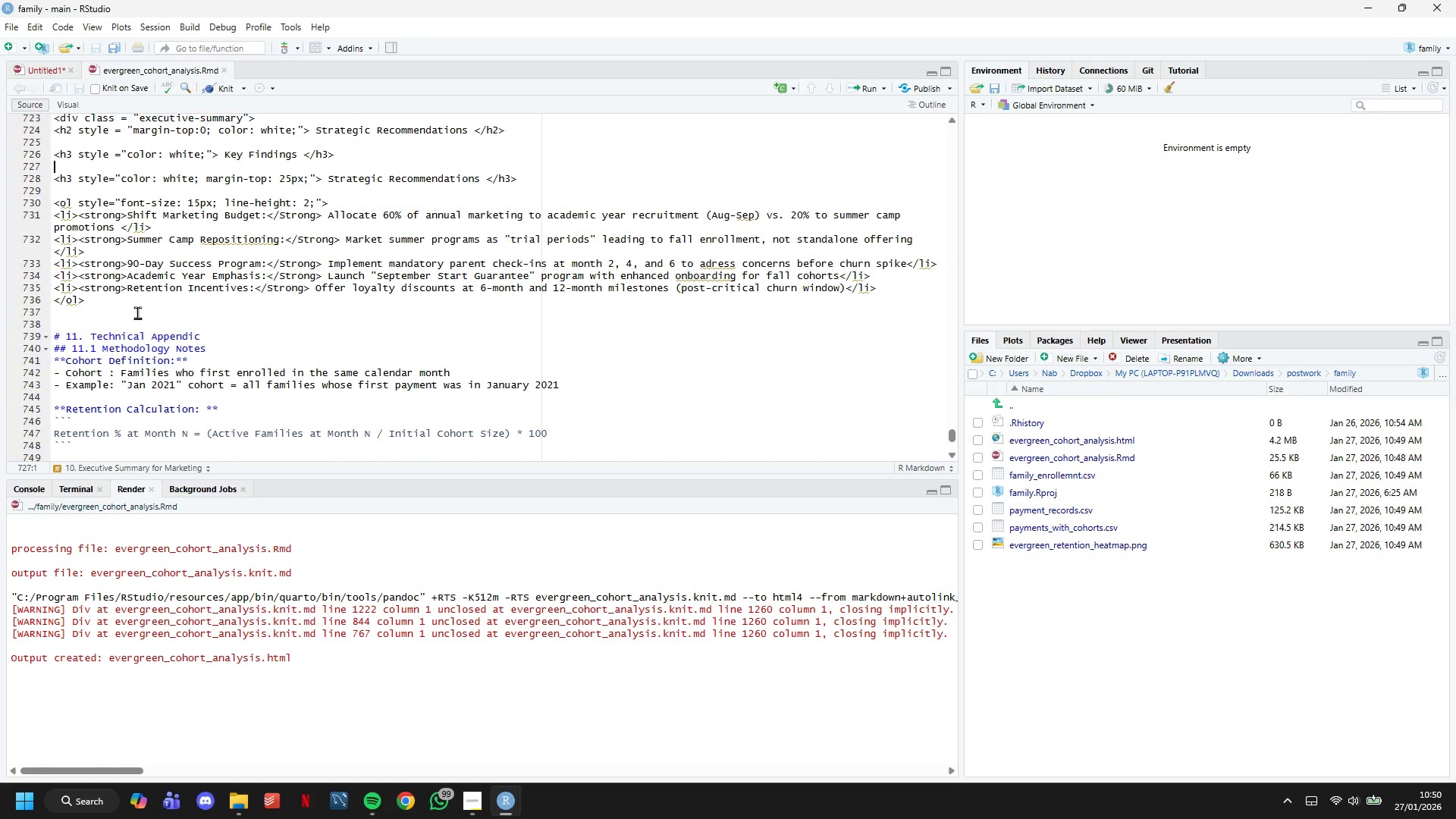 
left_click([137, 312])
 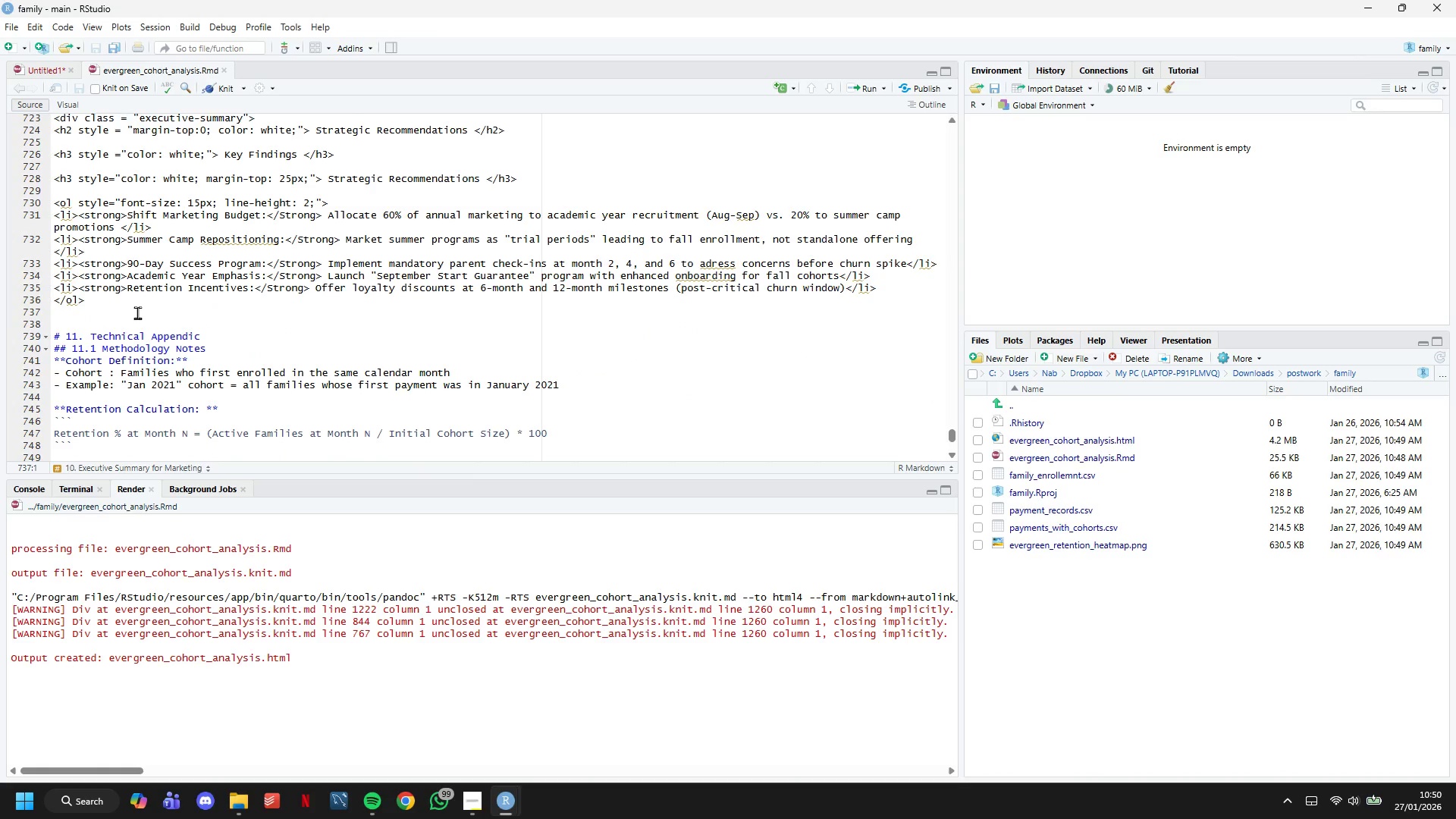 
type( </div>)
 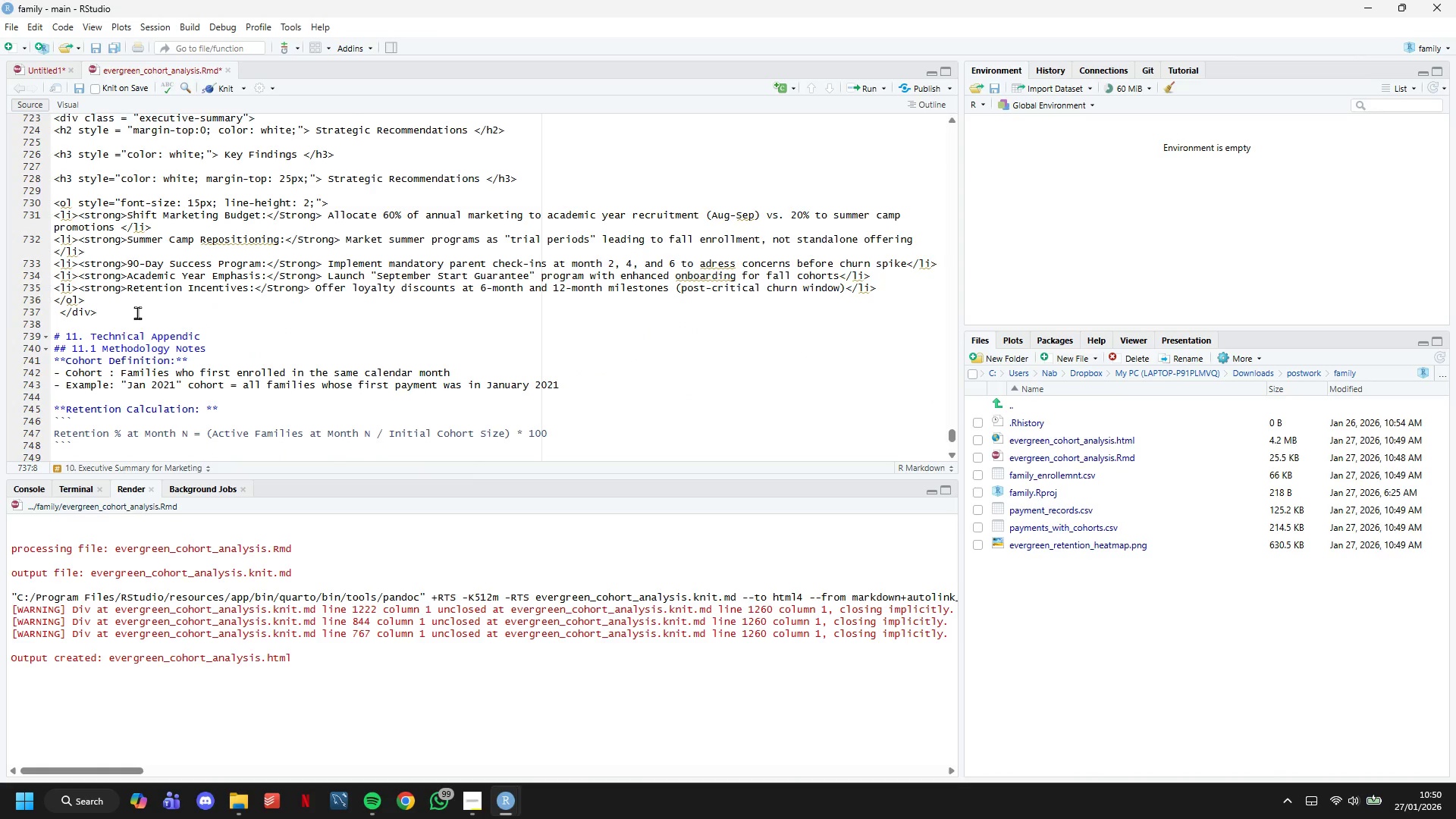 
left_click([218, 83])
 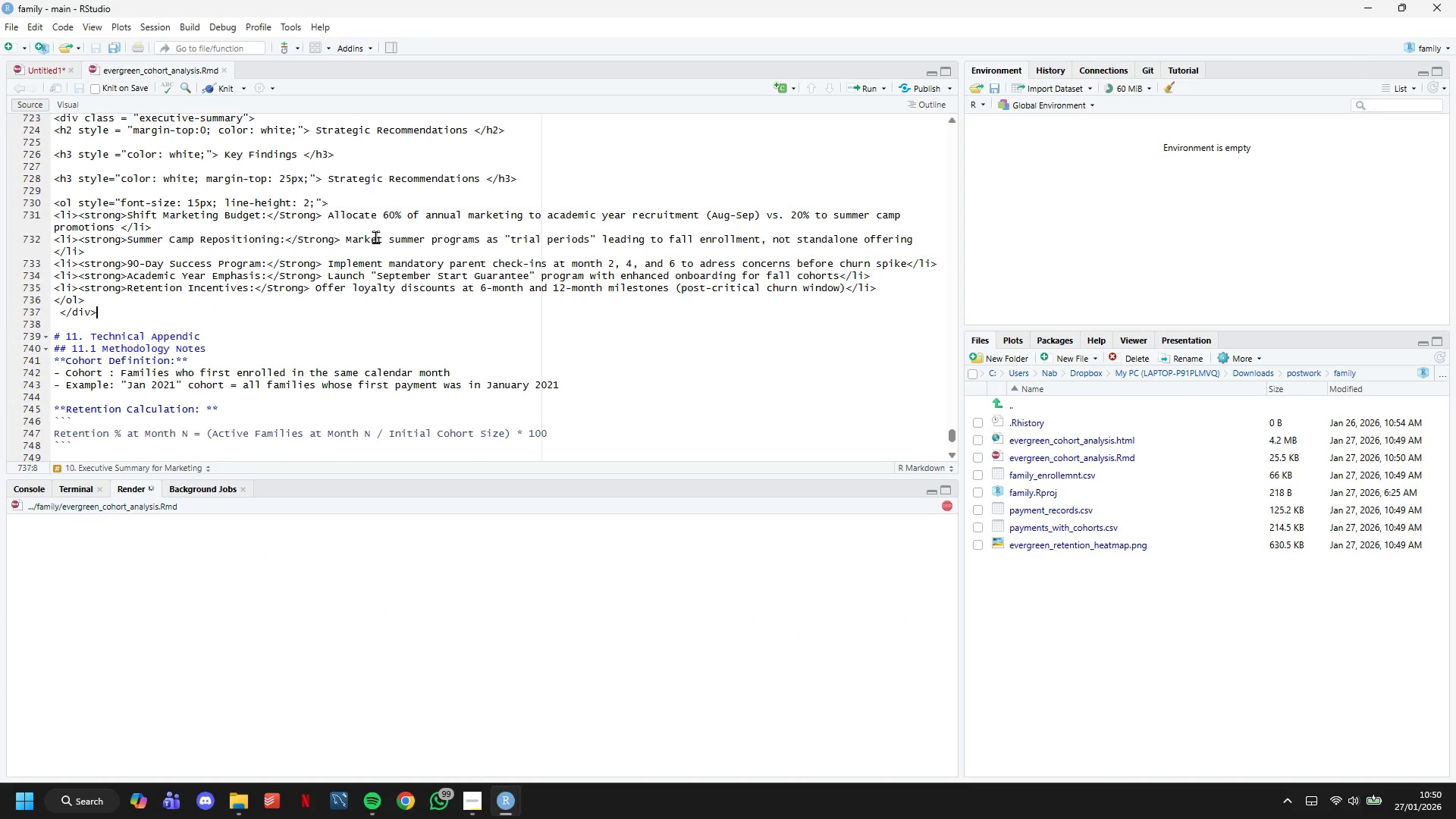 
scroll: coordinate [378, 241], scroll_direction: down, amount: 5.0
 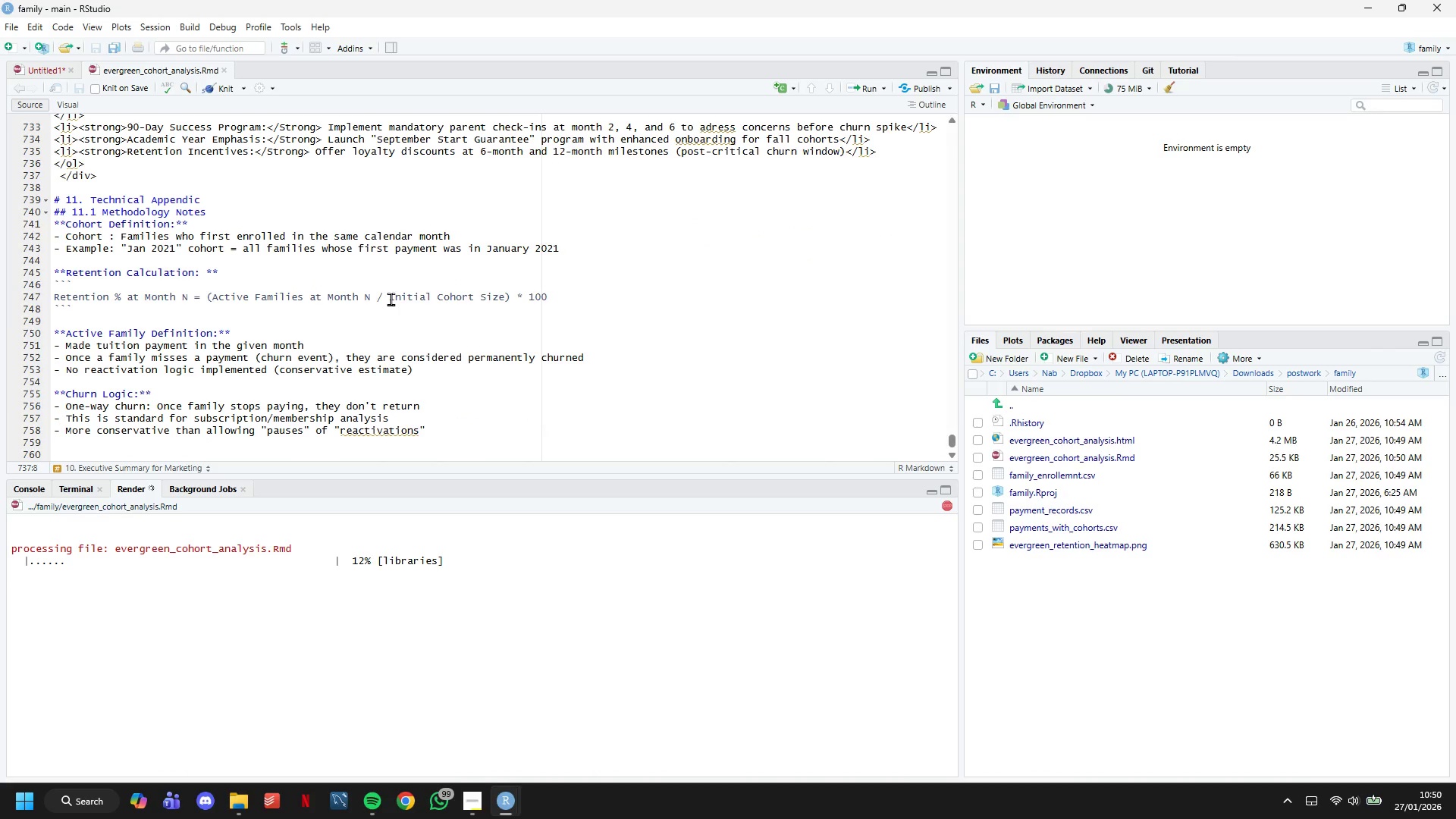 
key(ArrowLeft)
 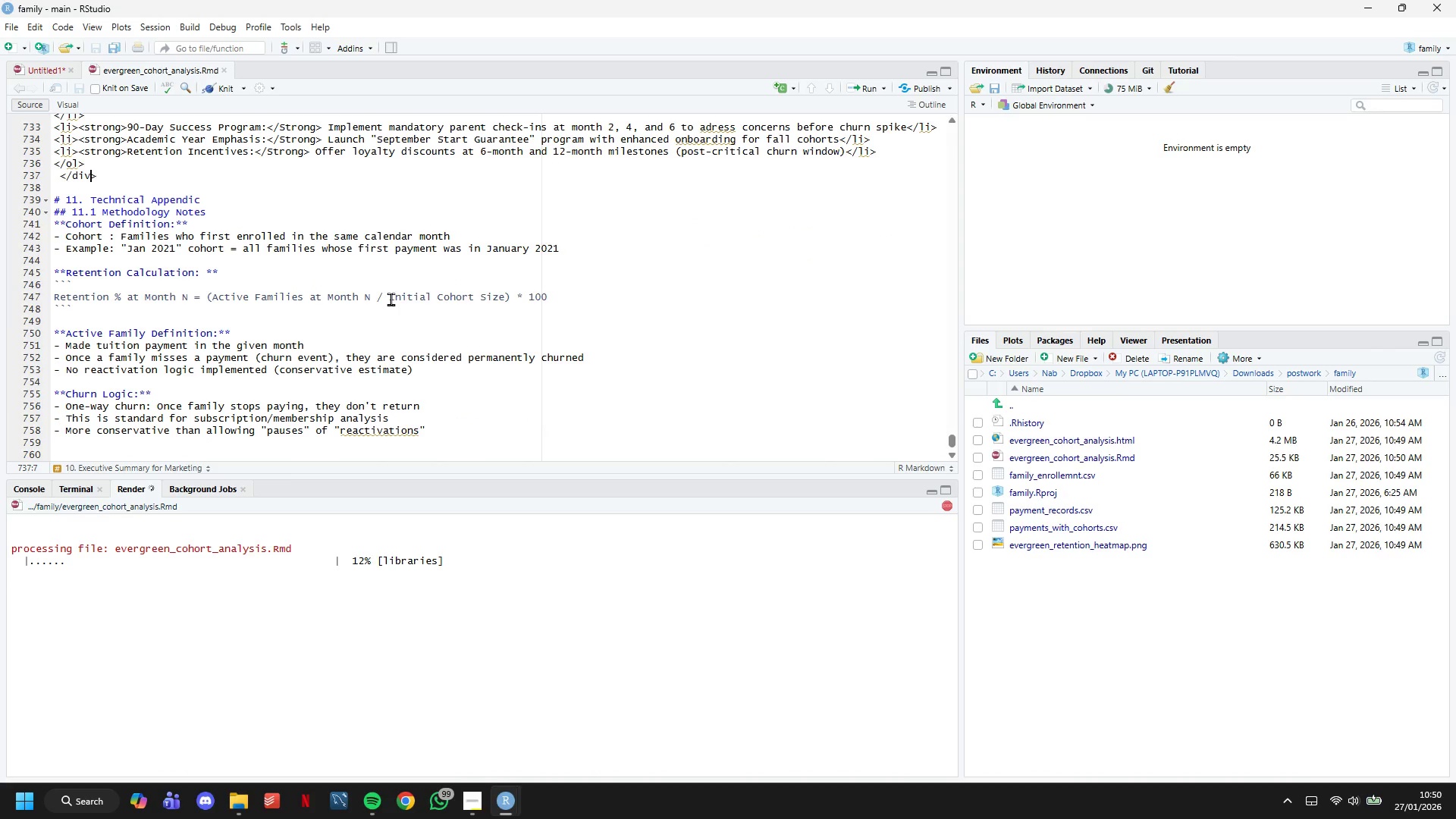 
key(ArrowLeft)
 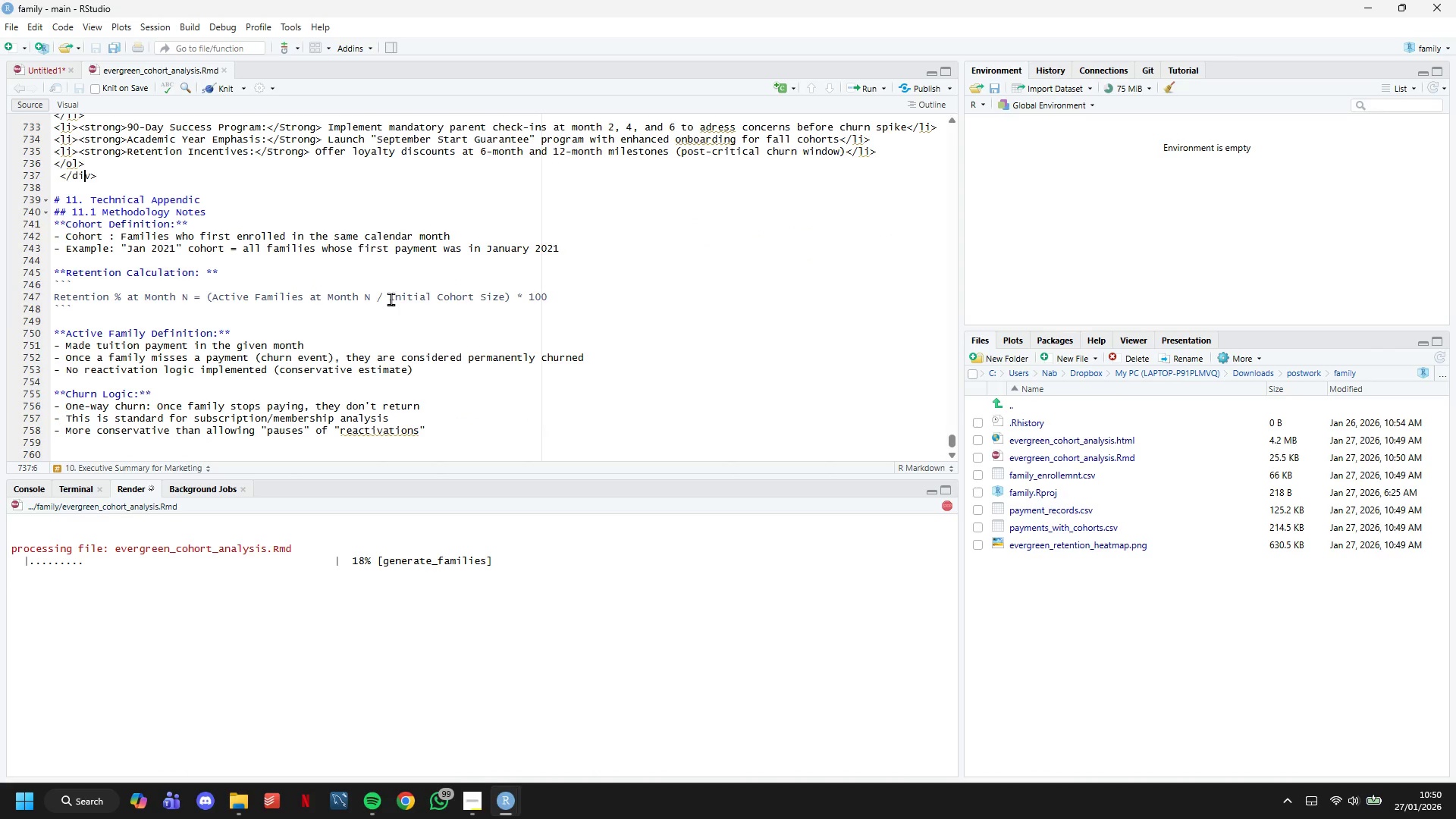 
key(ArrowLeft)
 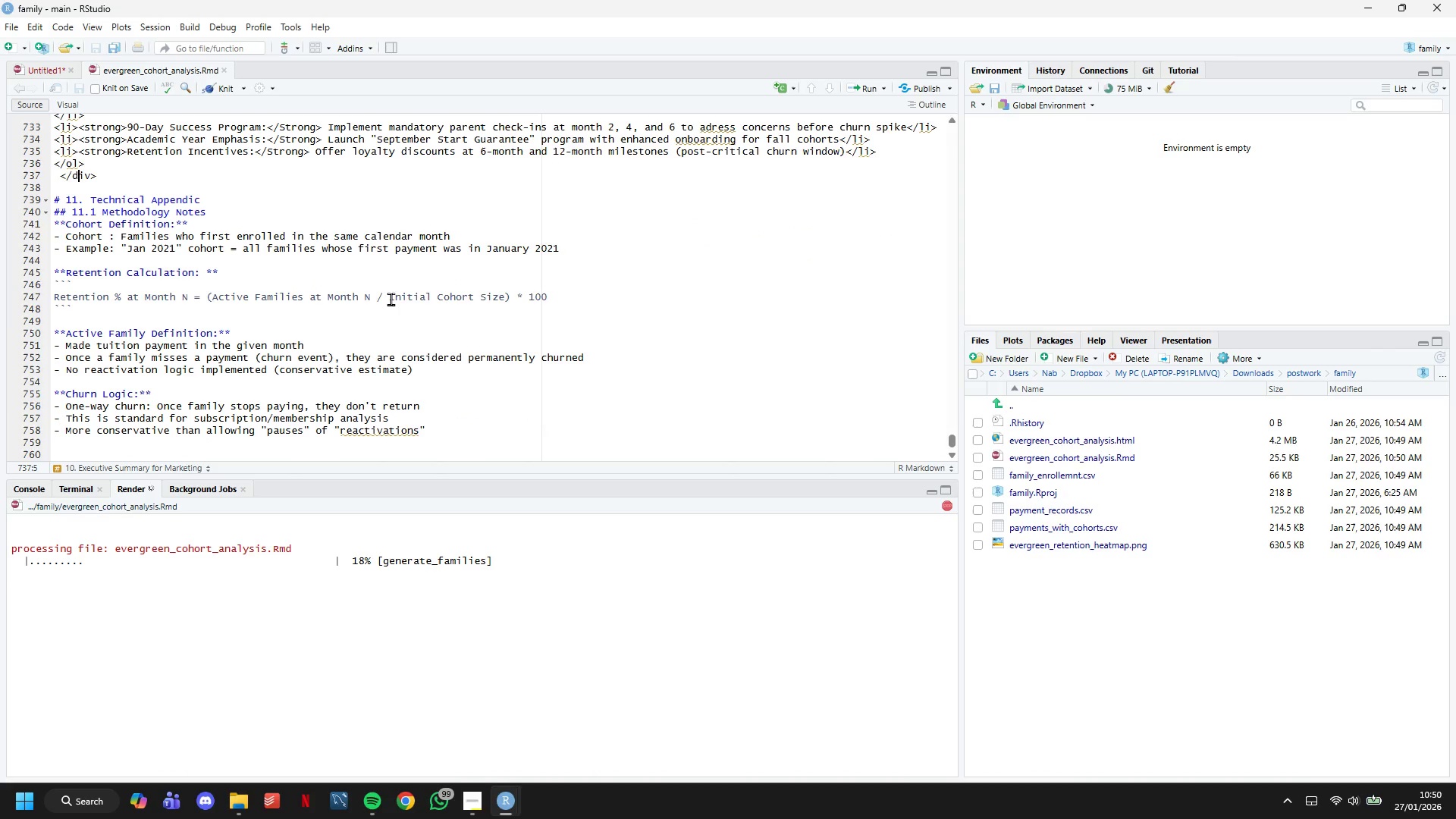 
key(ArrowLeft)
 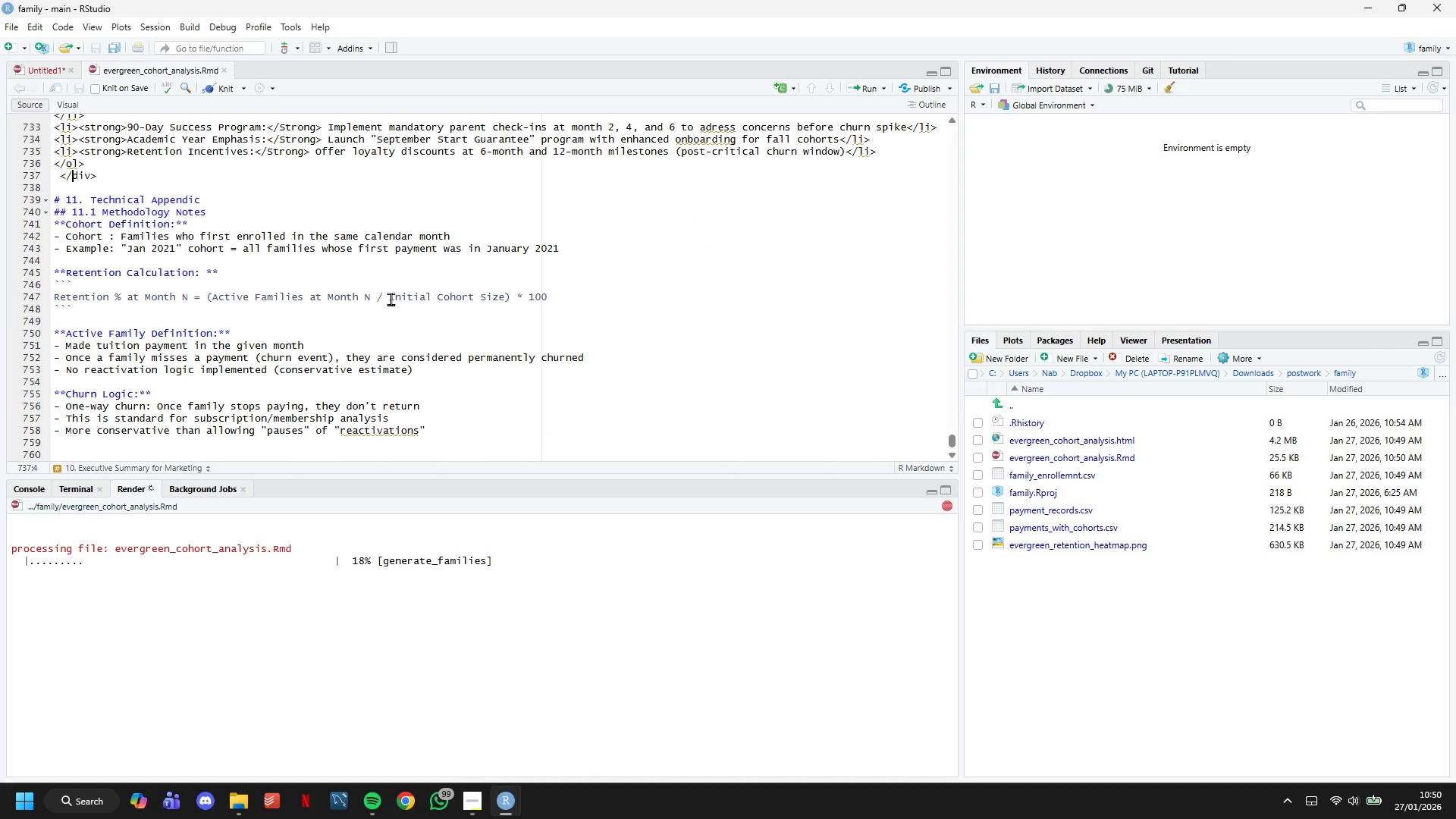 
key(ArrowLeft)
 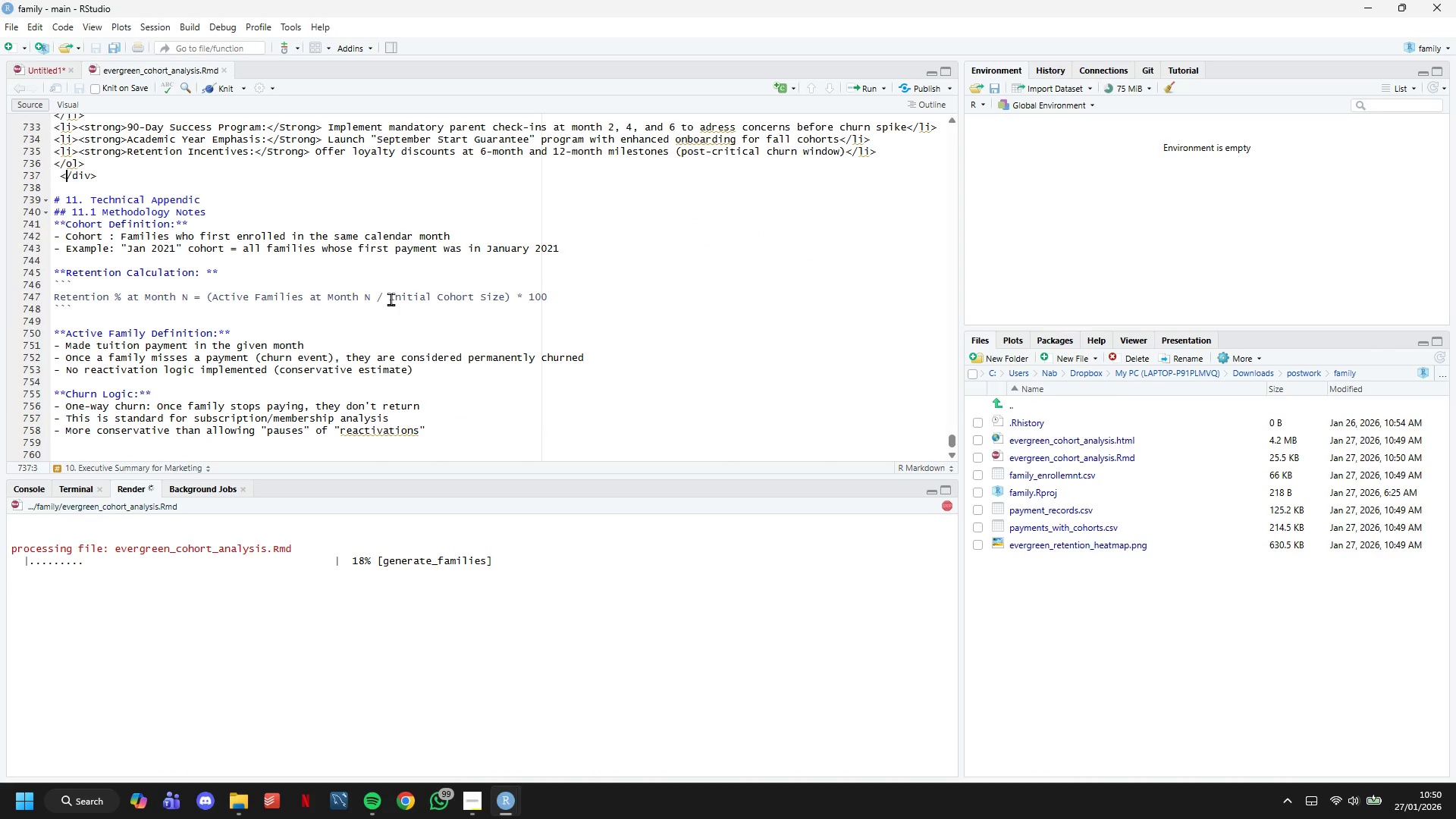 
key(ArrowLeft)
 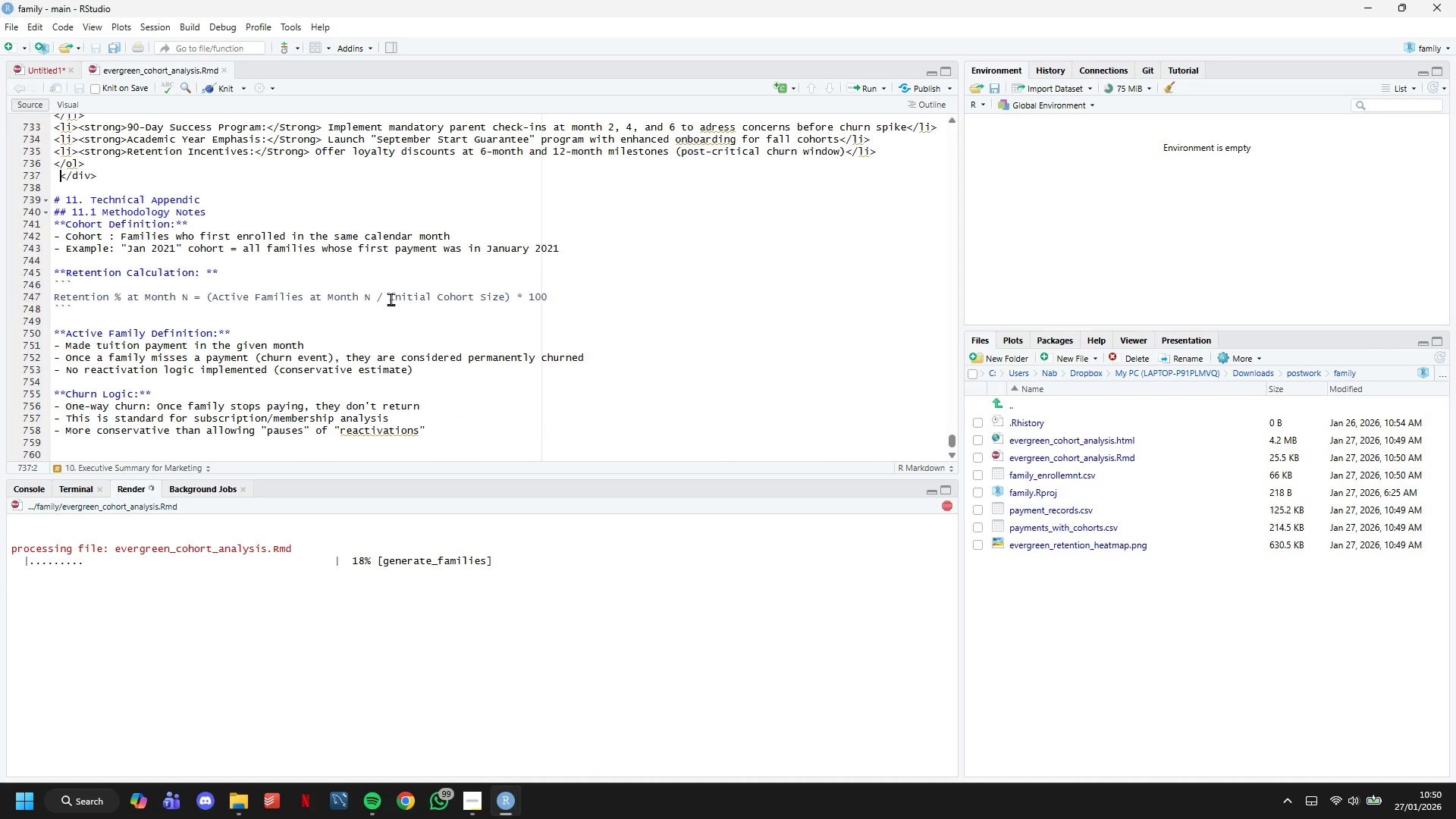 
key(Backspace)
 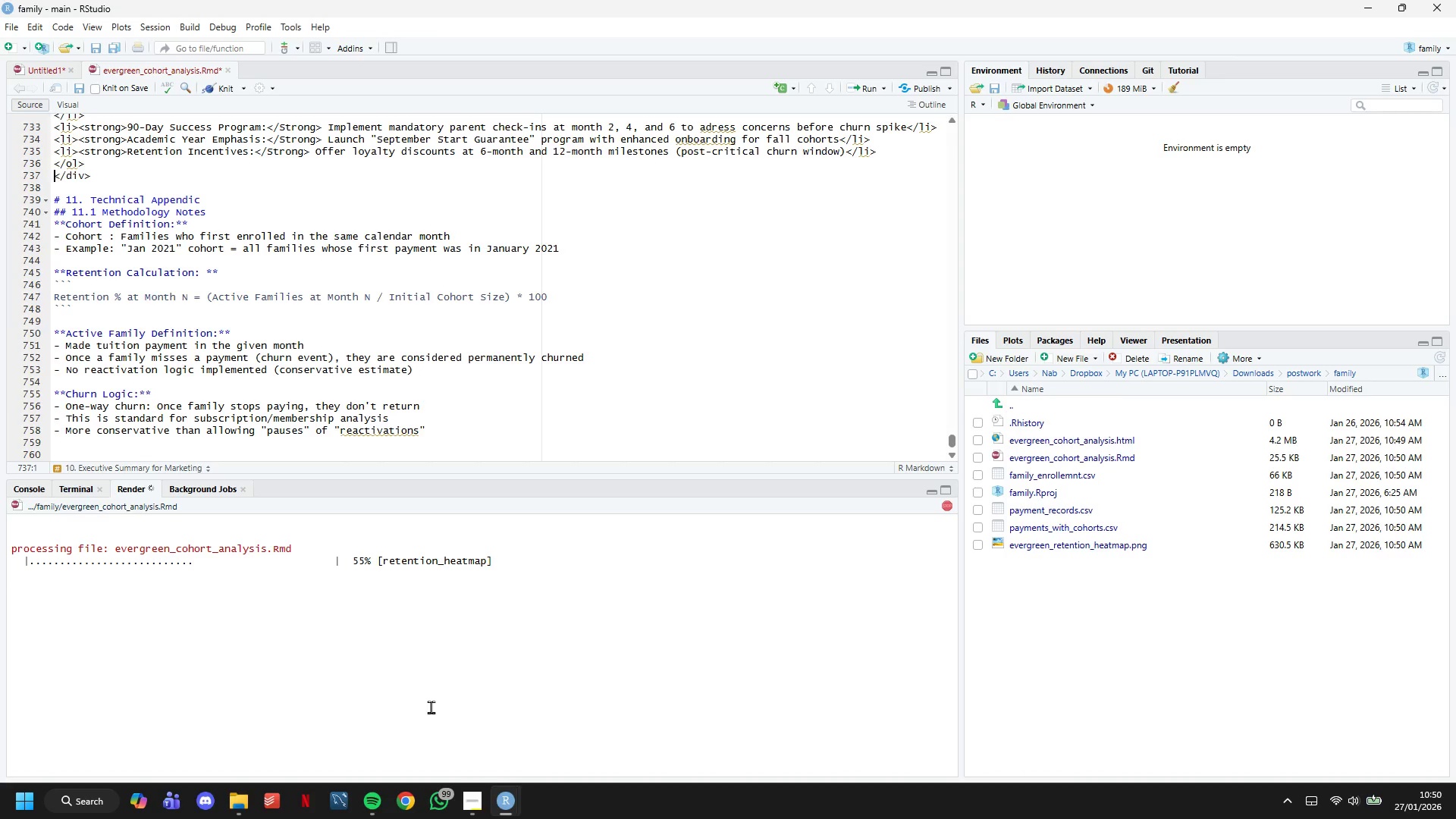 
wait(18.06)
 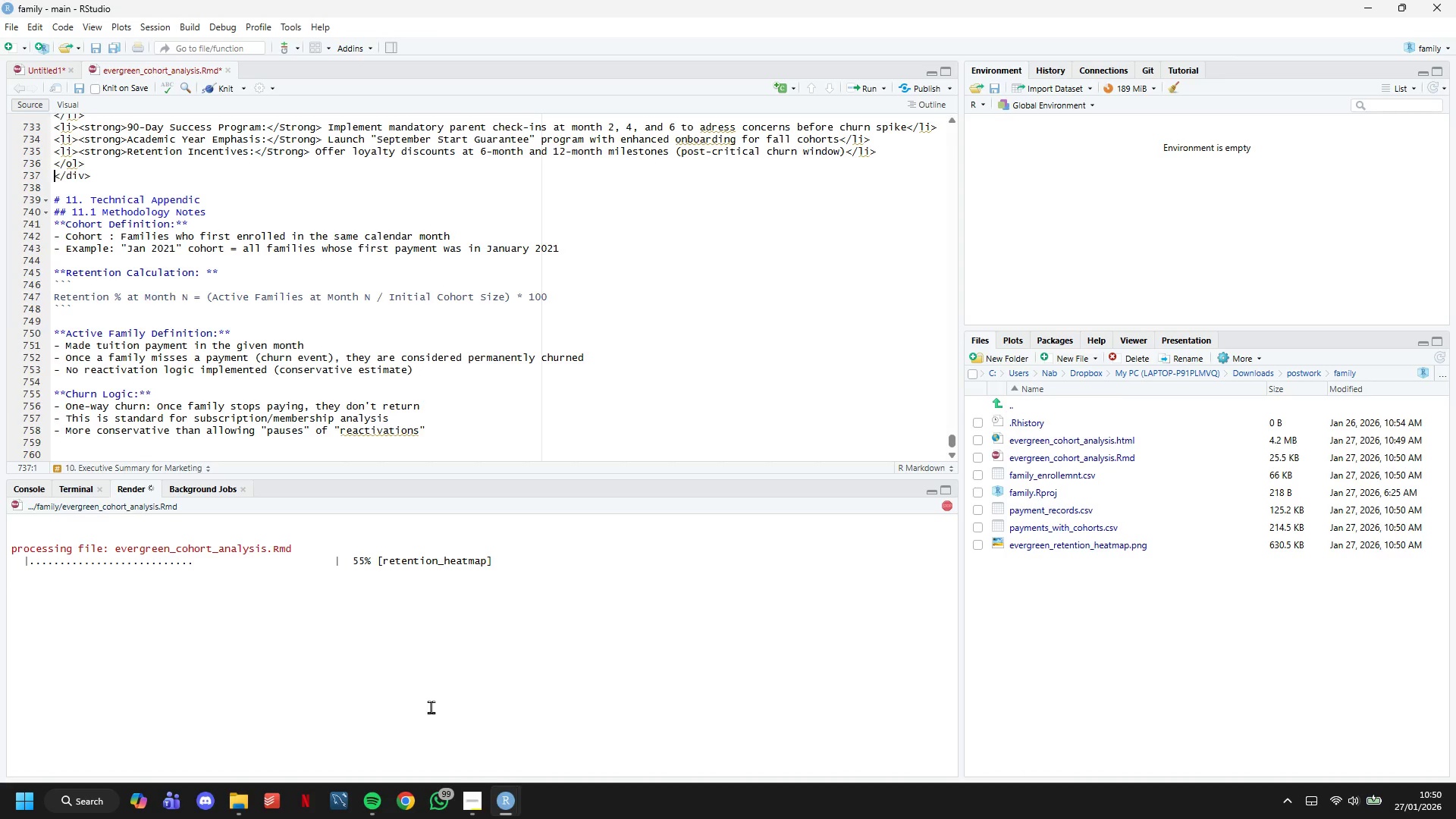 
mouse_move([475, 789])
 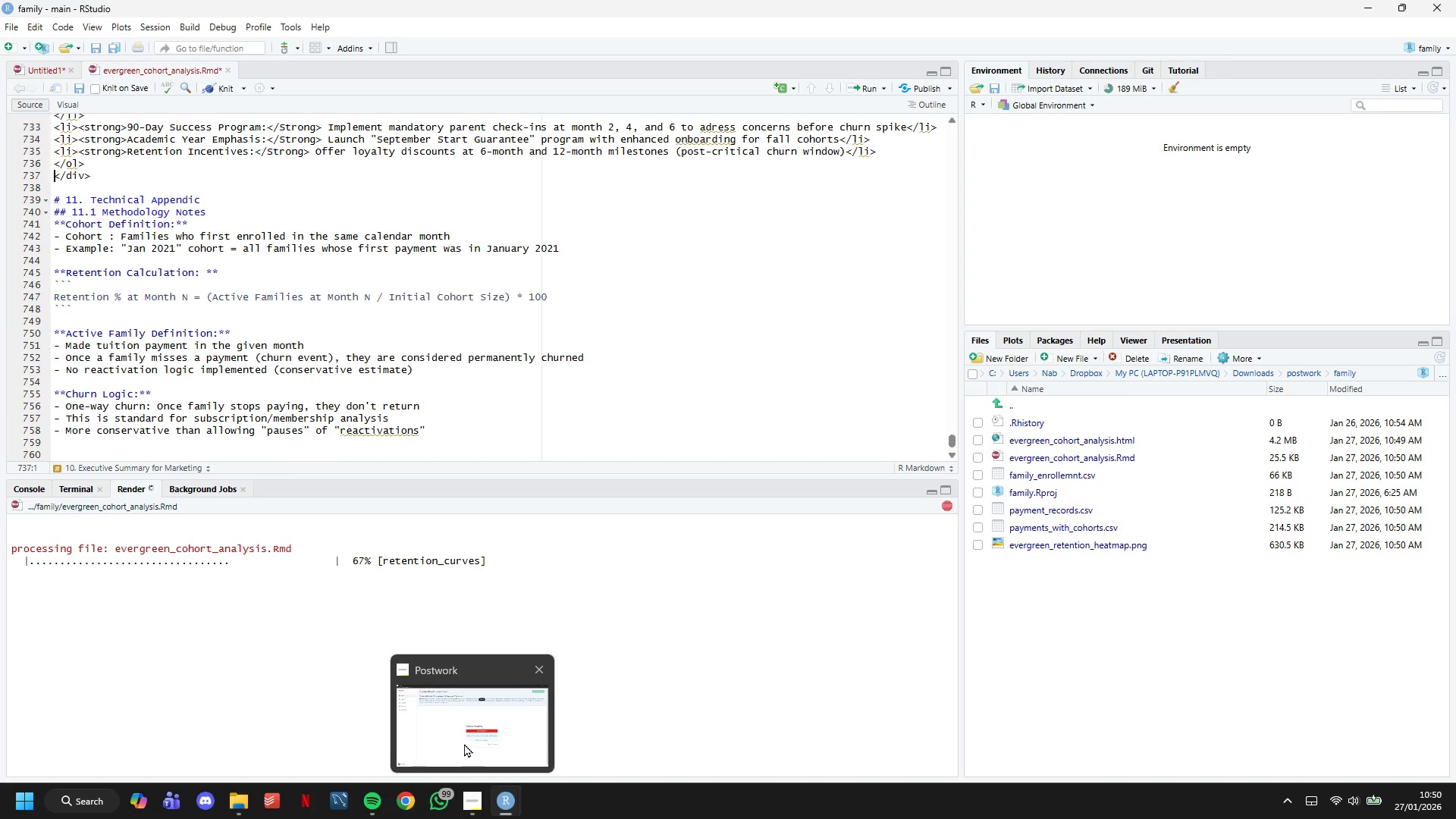 
left_click([464, 743])